 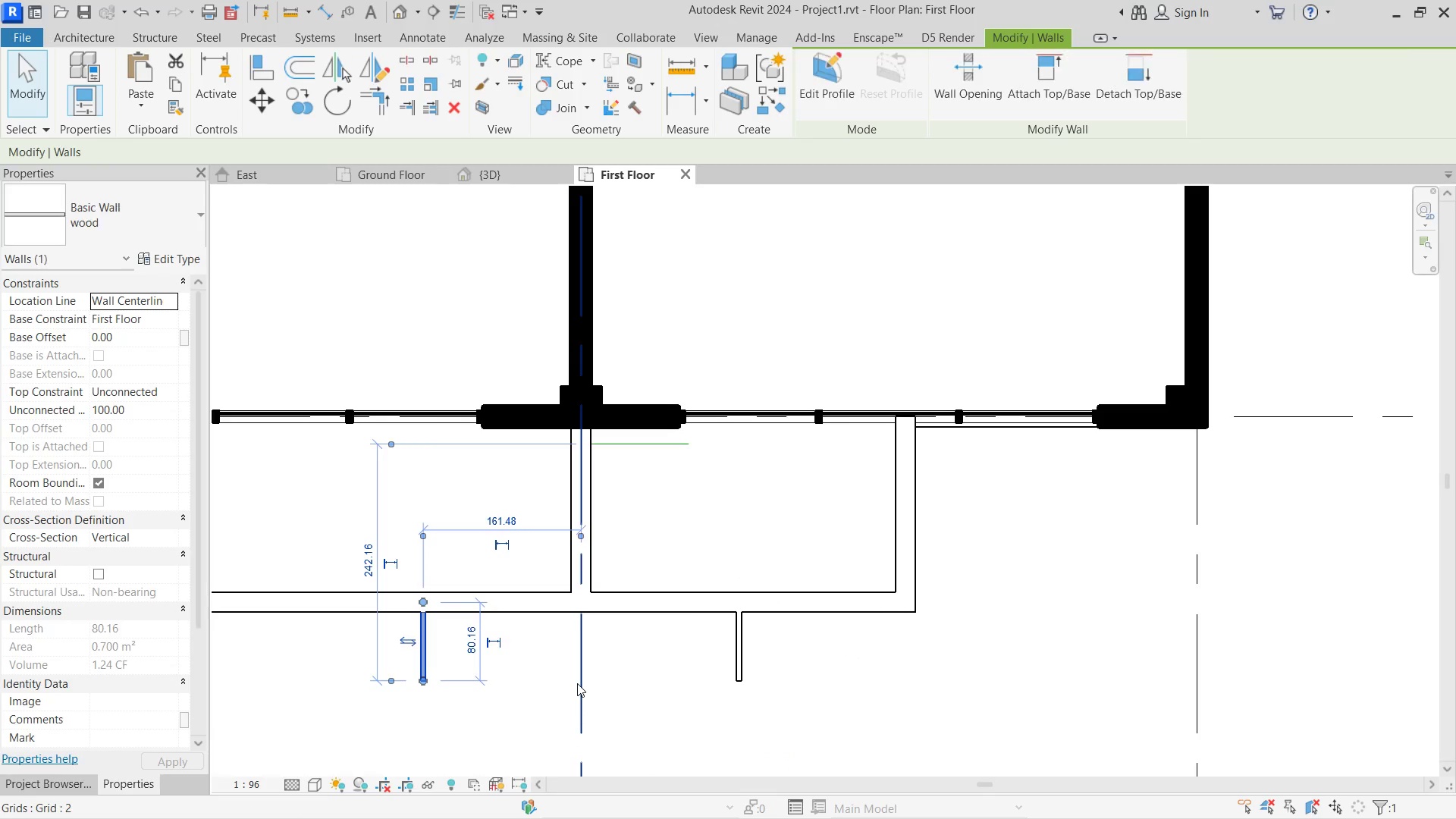 
key(Escape)
 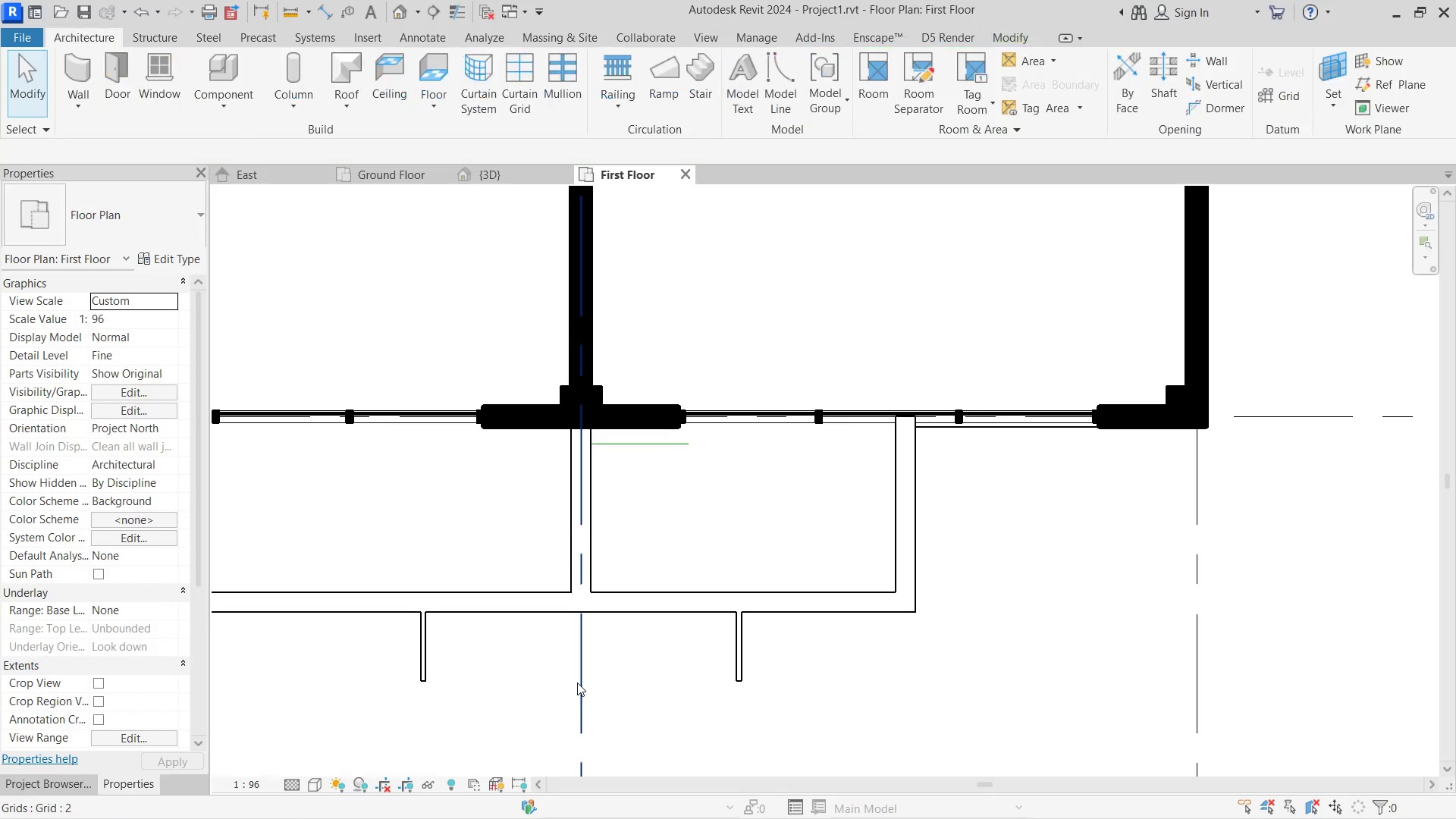 
key(Escape)
 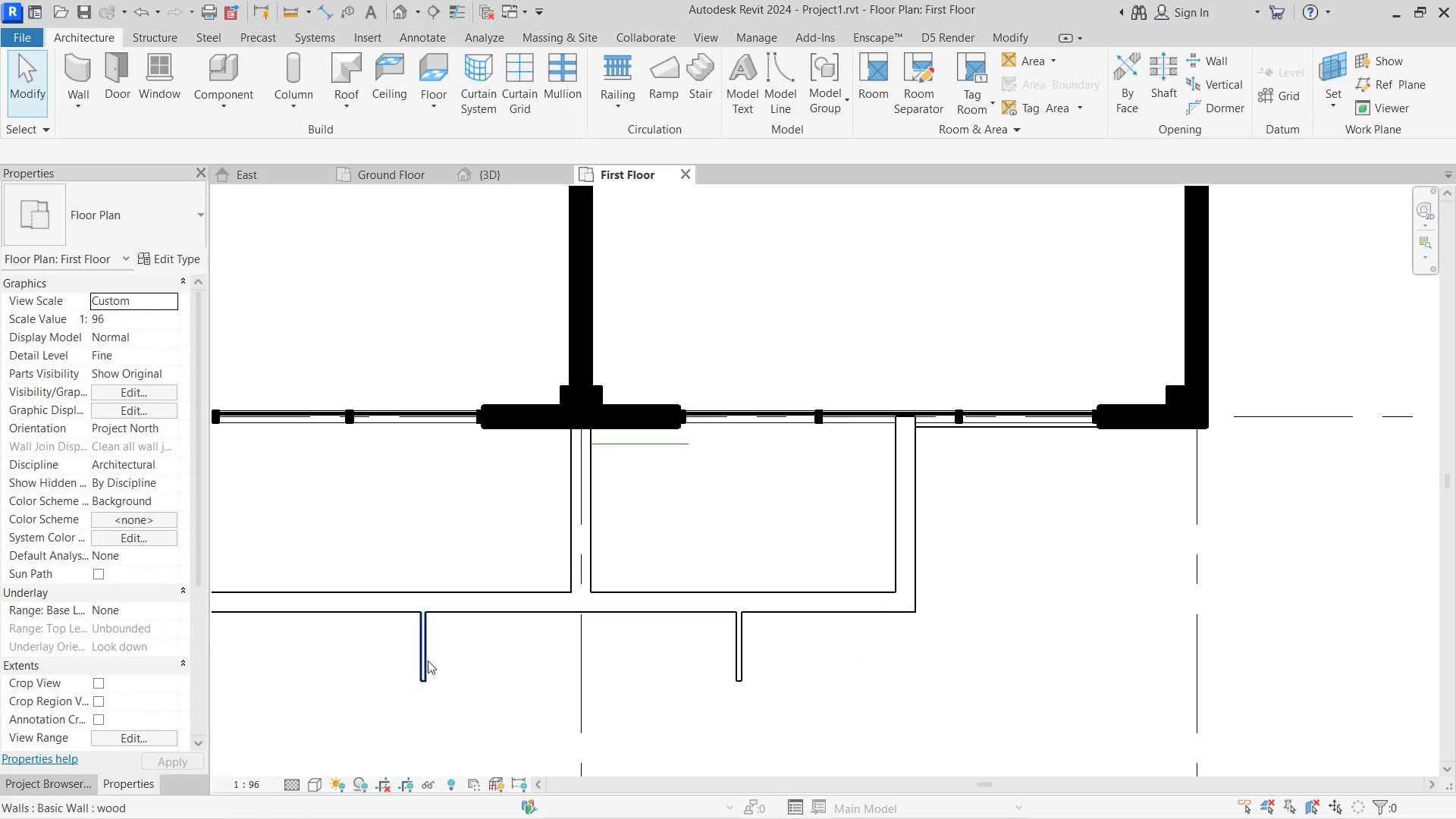 
left_click([415, 658])
 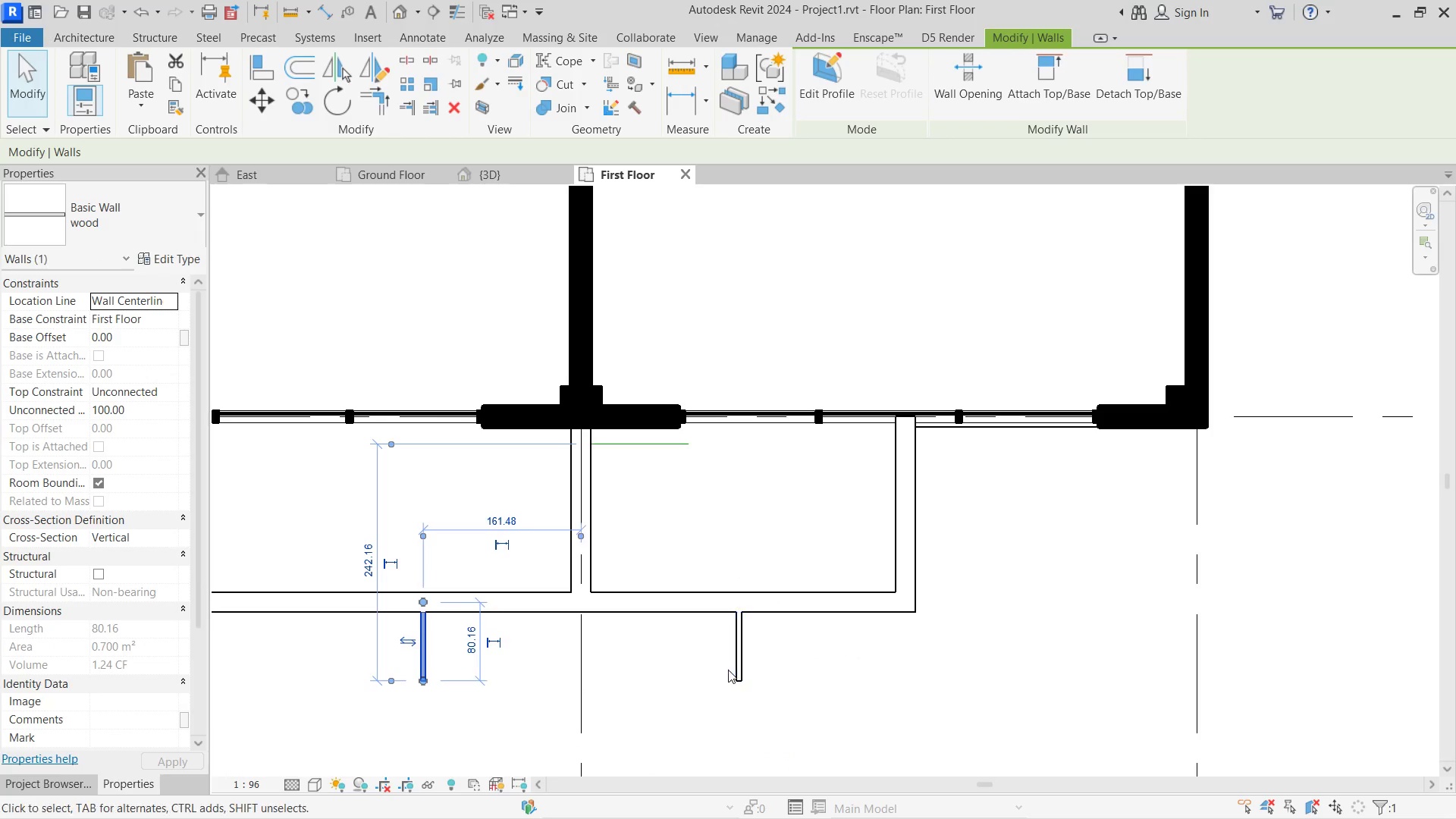 
left_click([743, 662])
 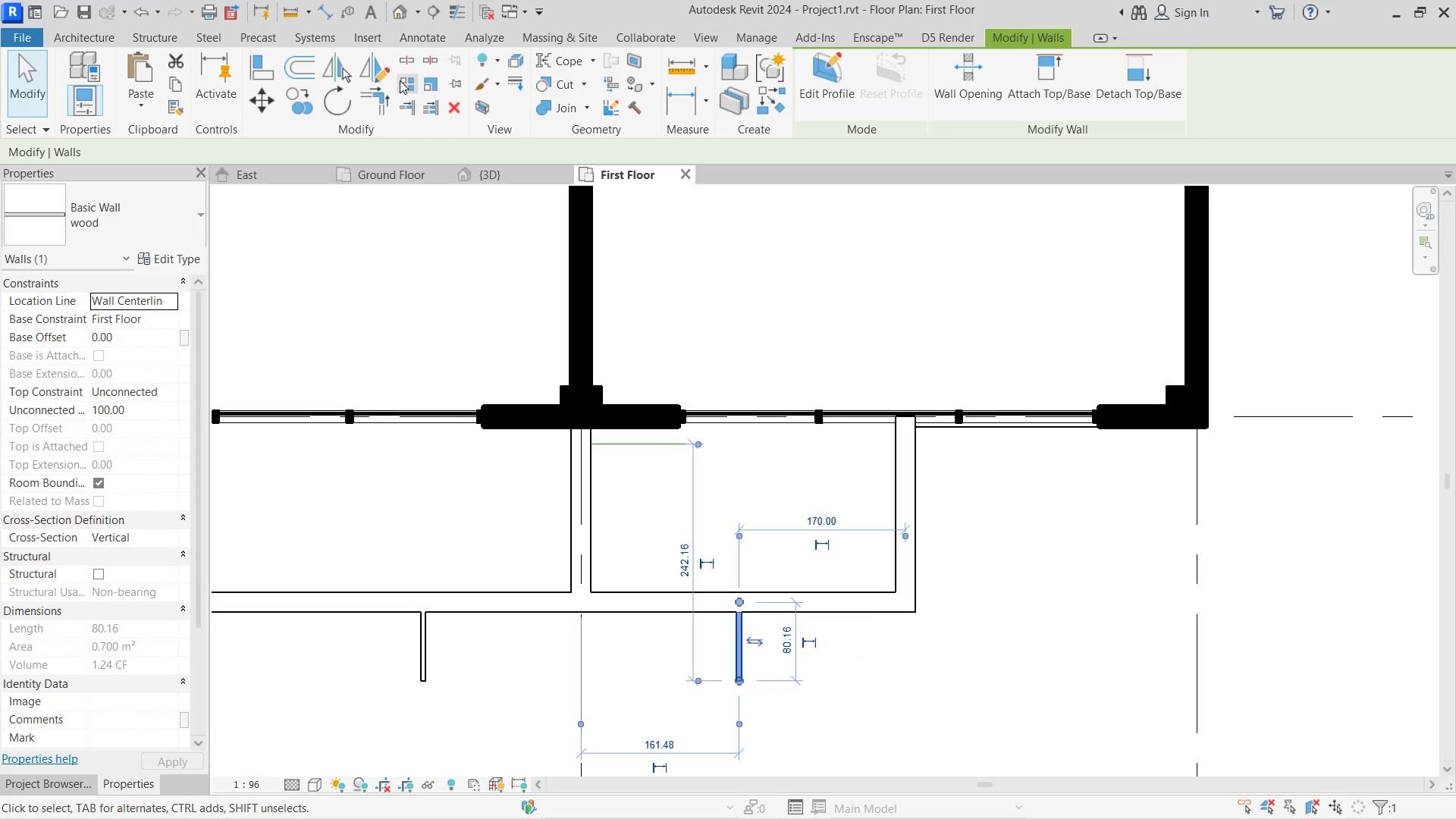 
left_click([403, 89])
 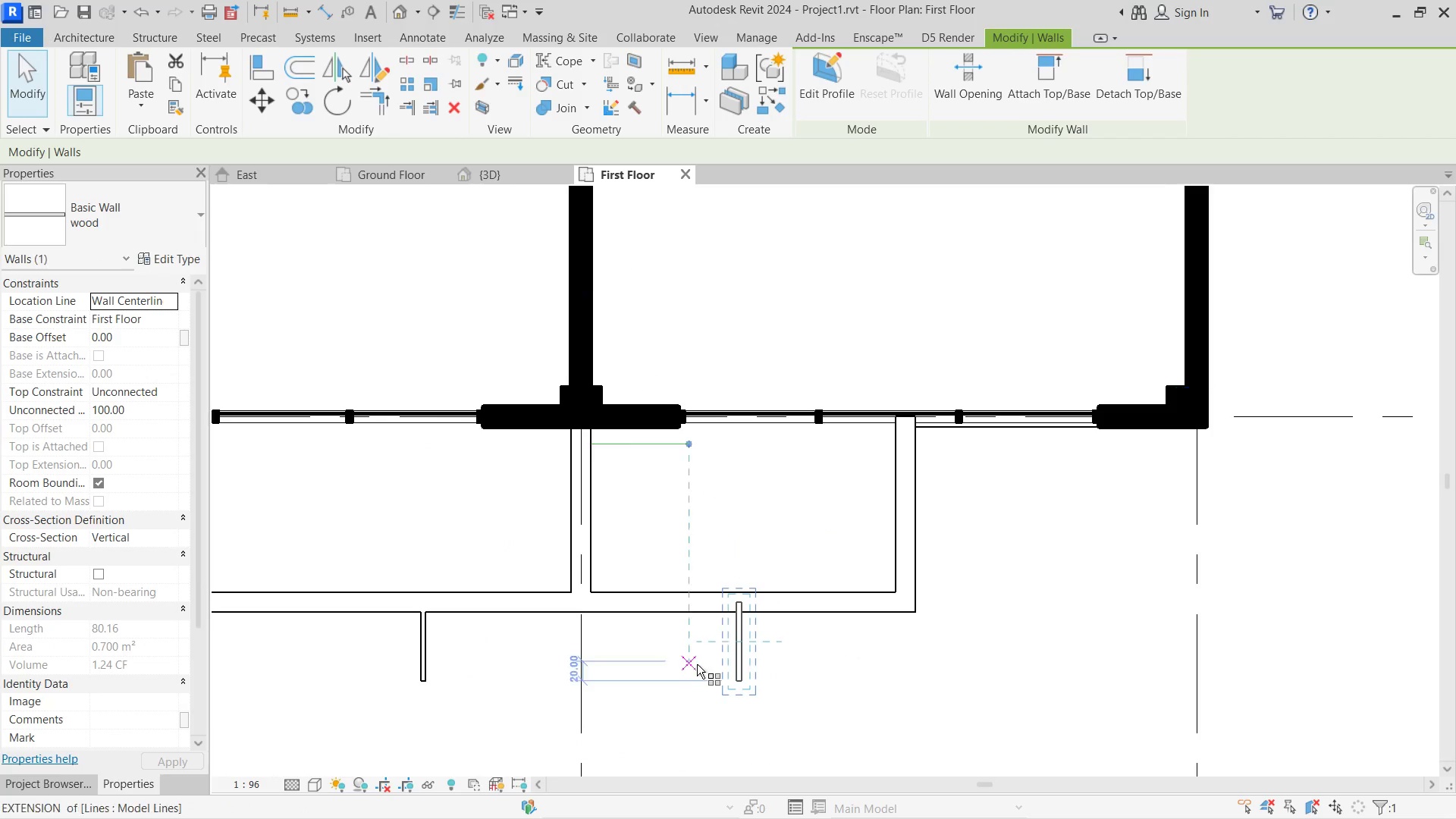 
scroll: coordinate [802, 661], scroll_direction: up, amount: 13.0
 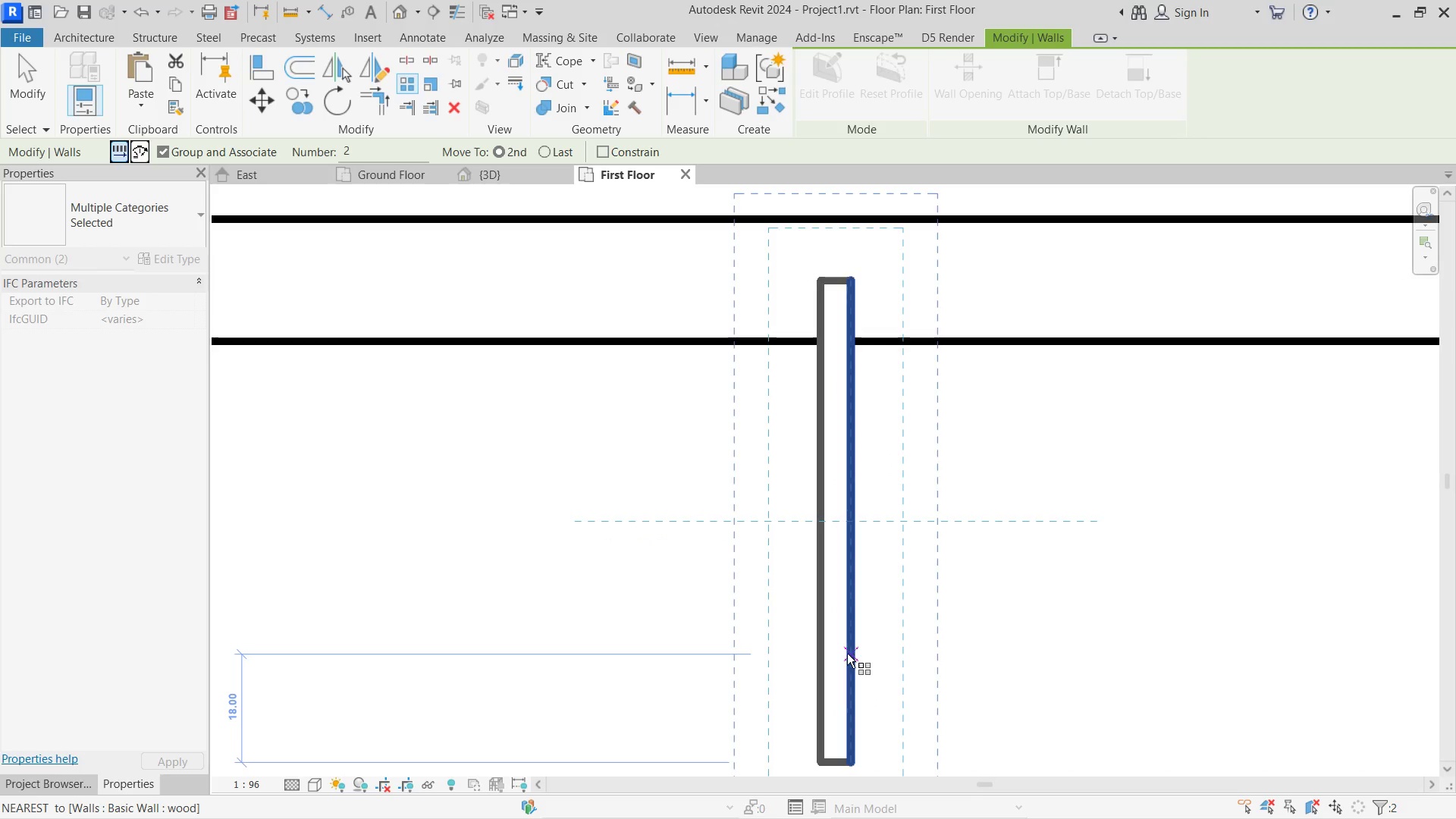 
left_click([847, 654])
 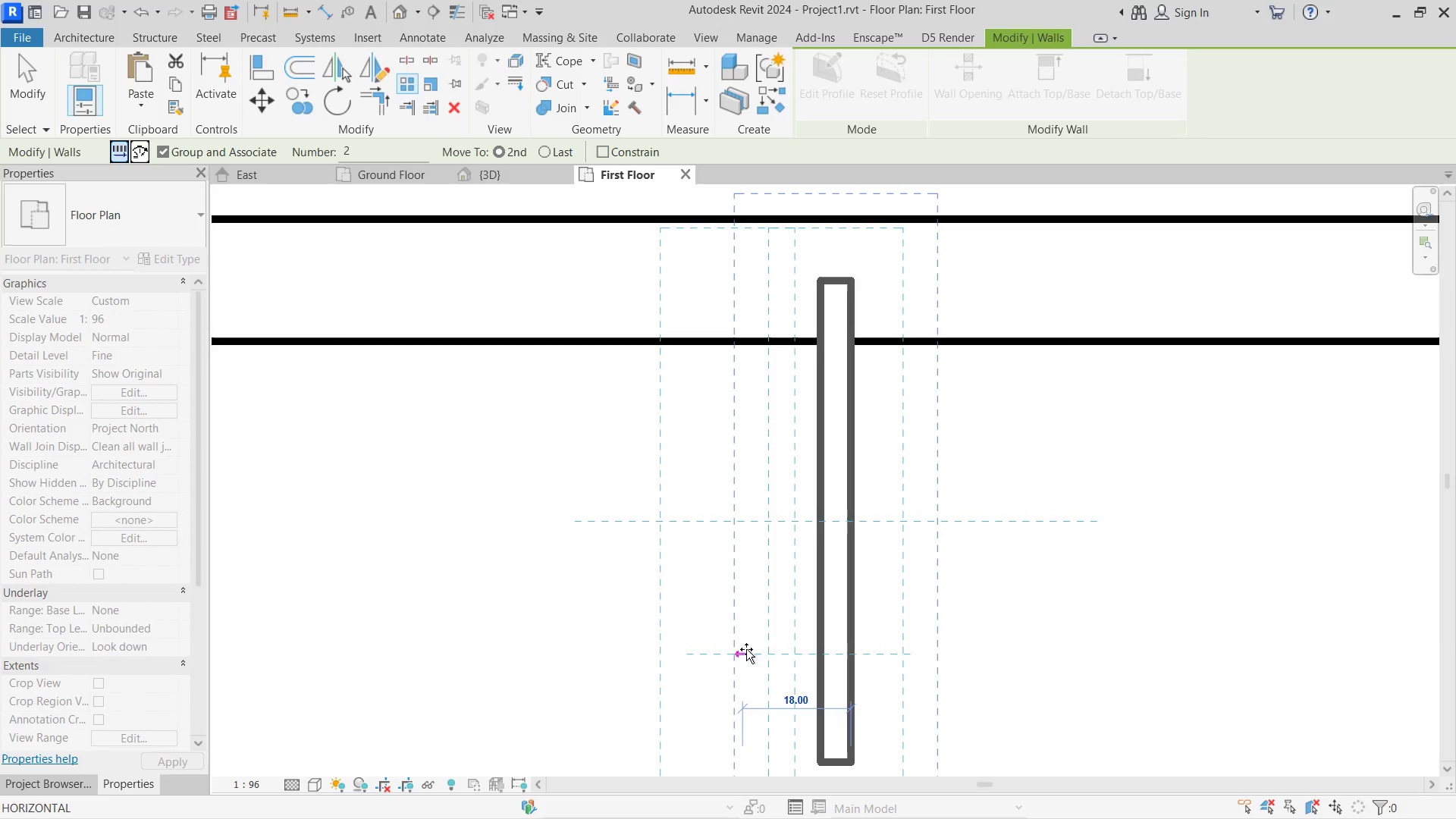 
left_click([746, 649])
 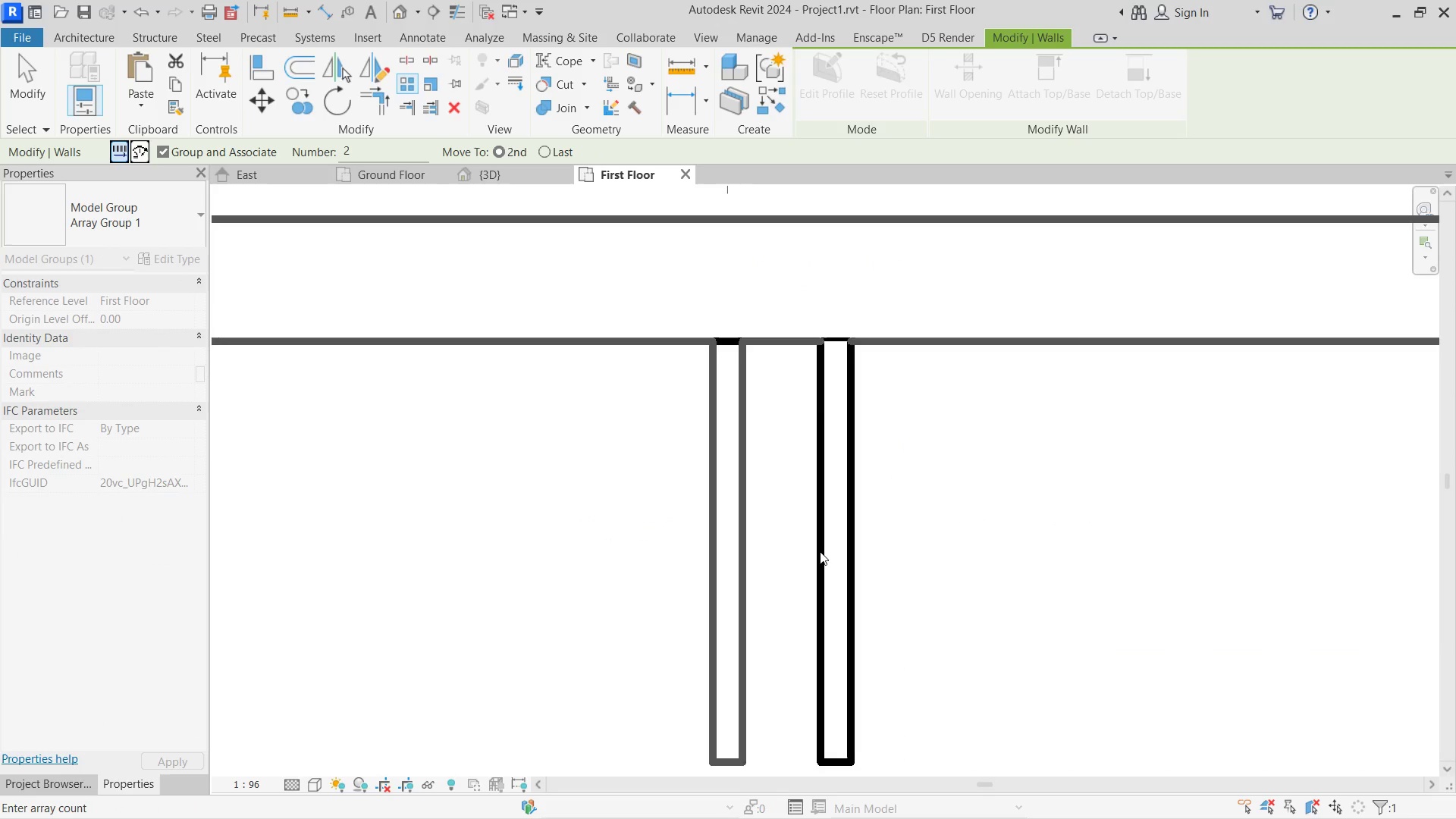 
scroll: coordinate [820, 551], scroll_direction: down, amount: 9.0
 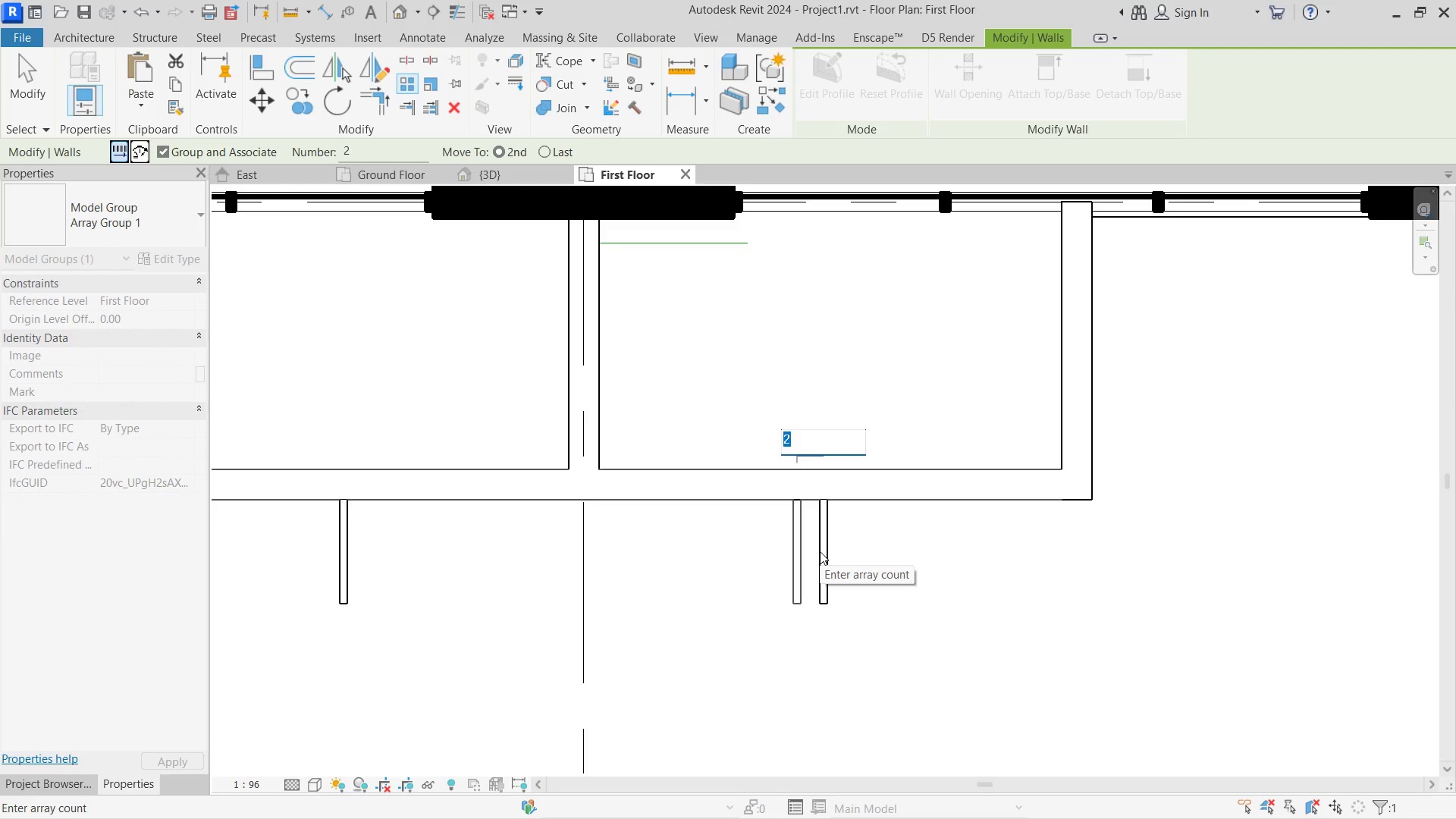 
key(Numpad0)
 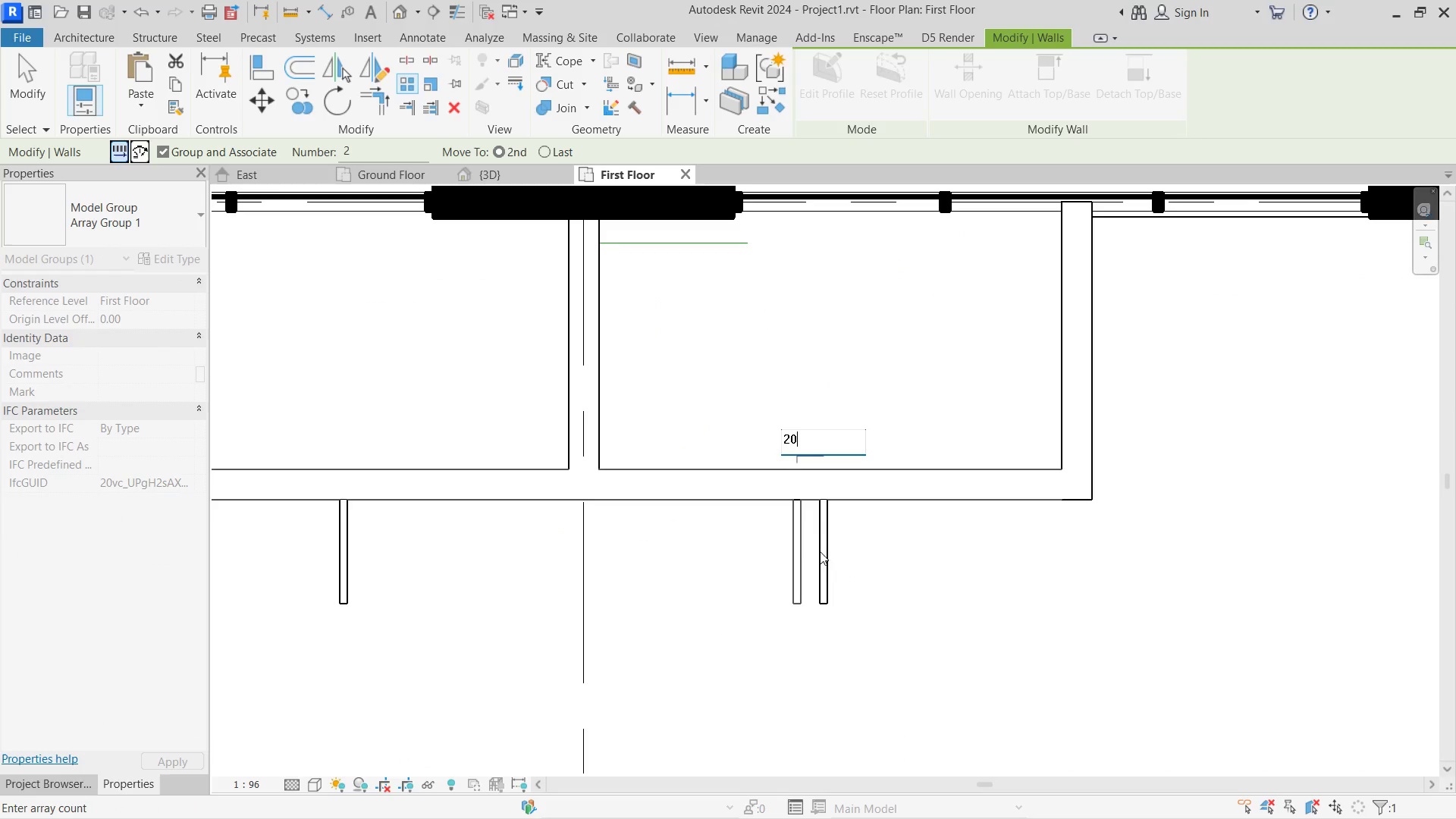 
key(NumpadEnter)
 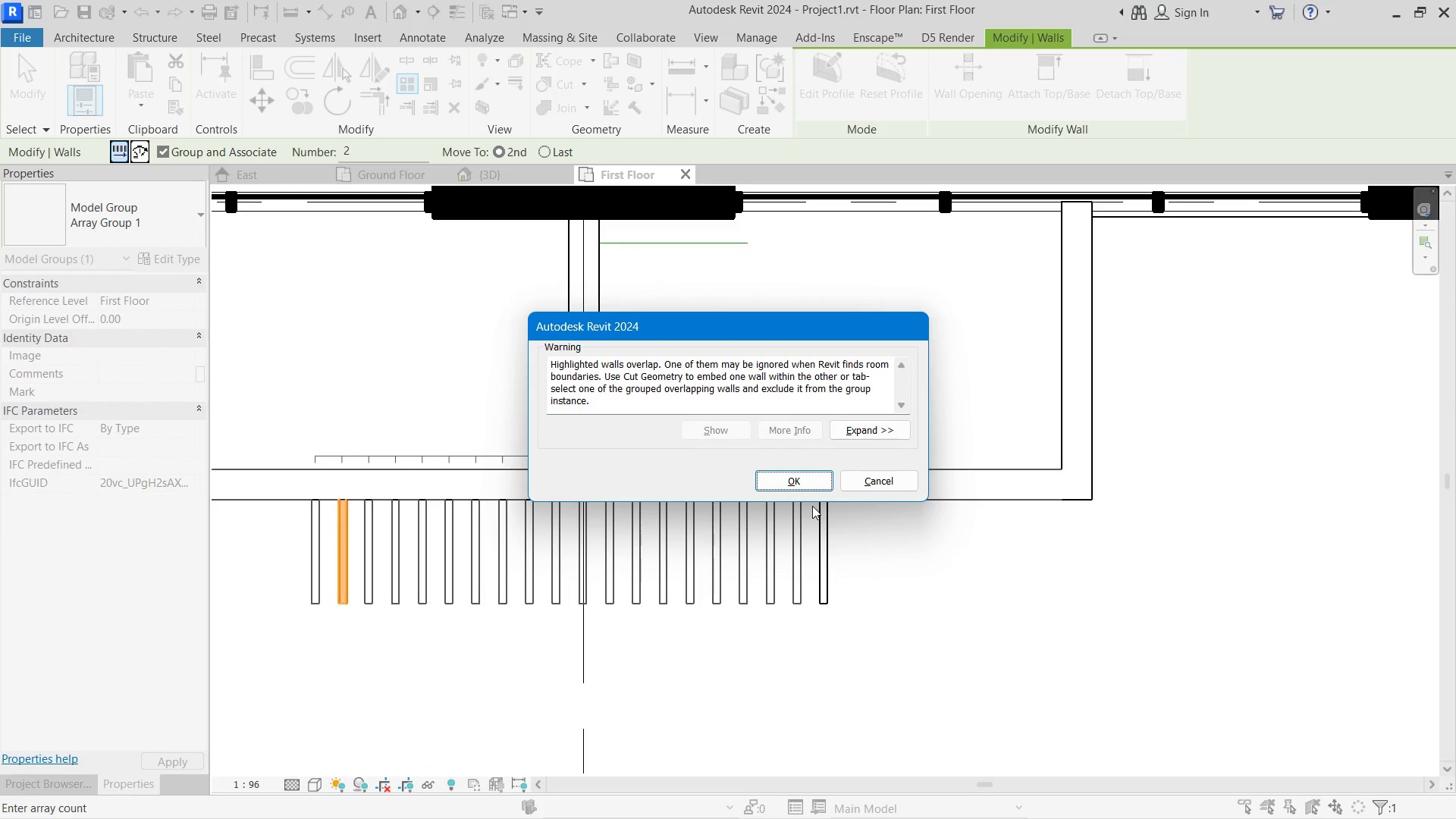 
left_click([808, 479])
 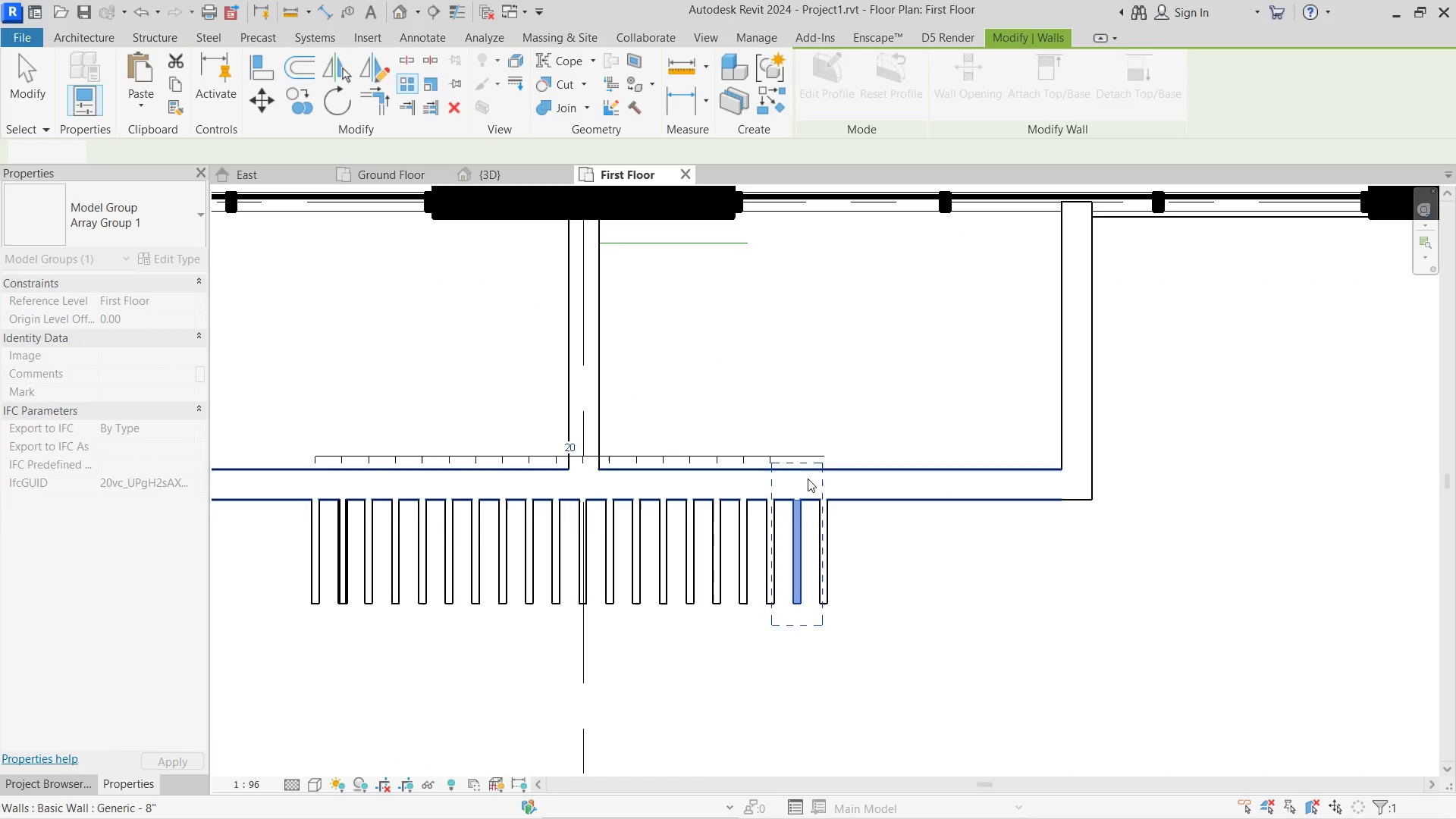 
key(Escape)
 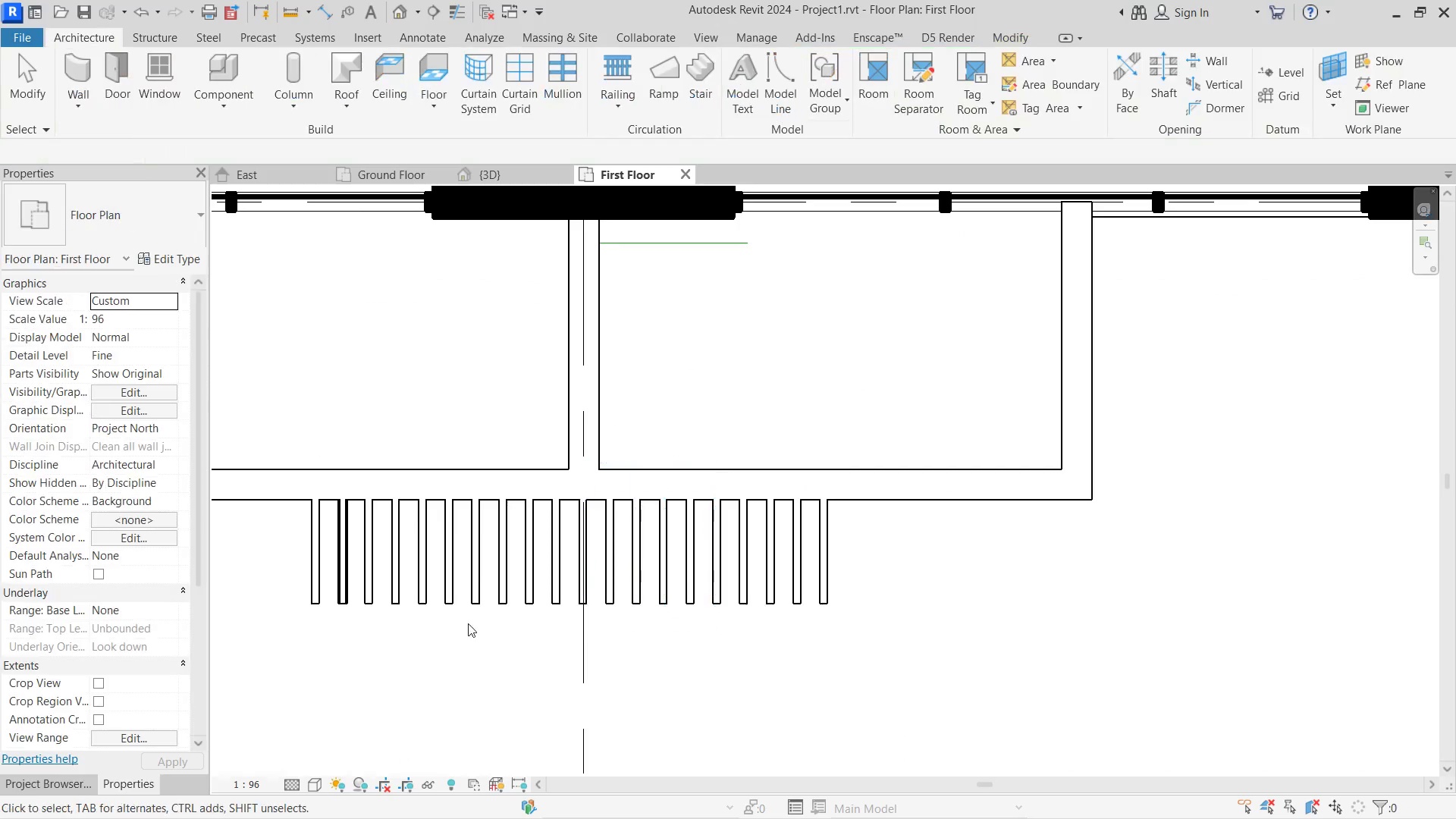 
key(Escape)
 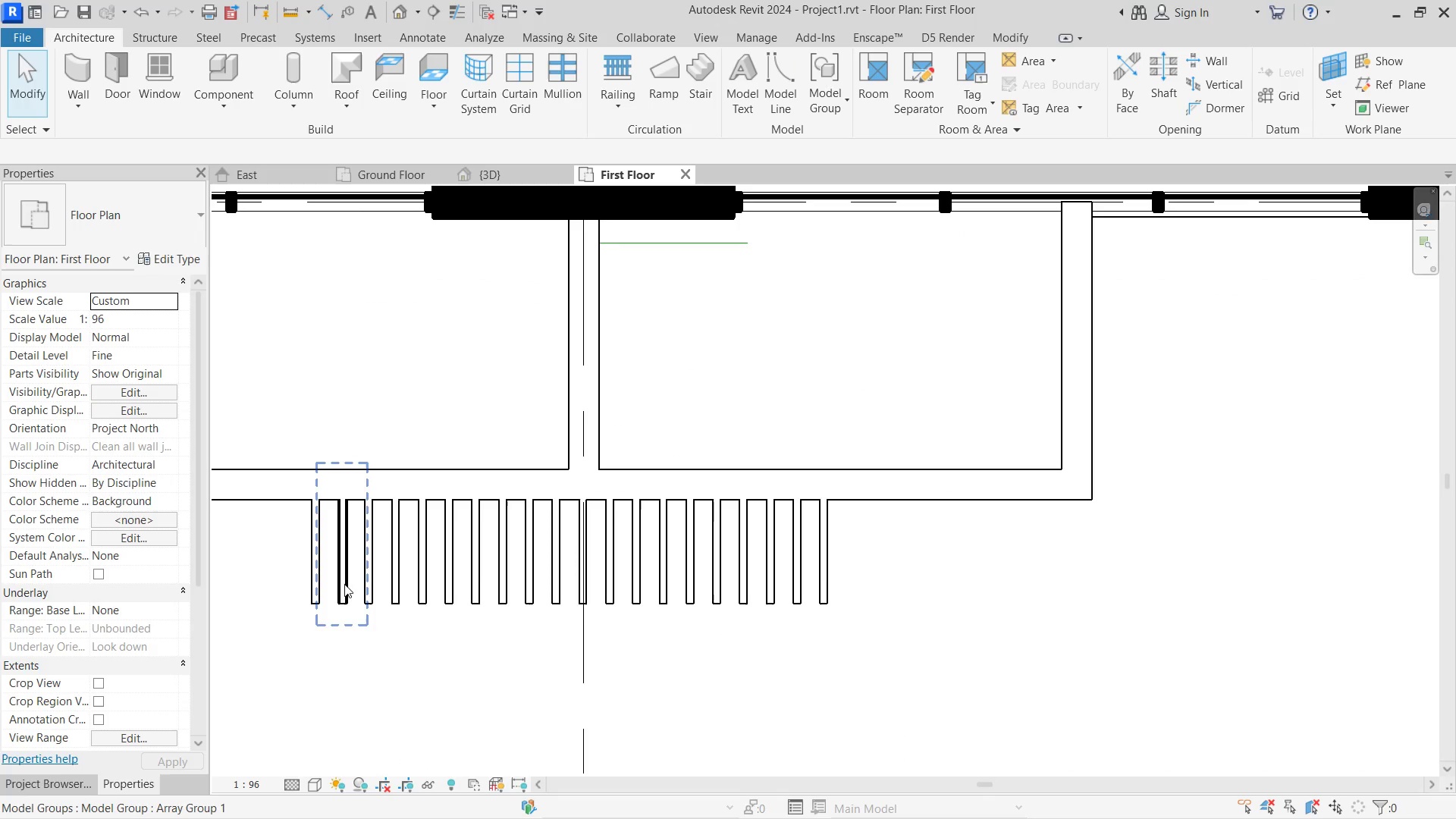 
key(Escape)
 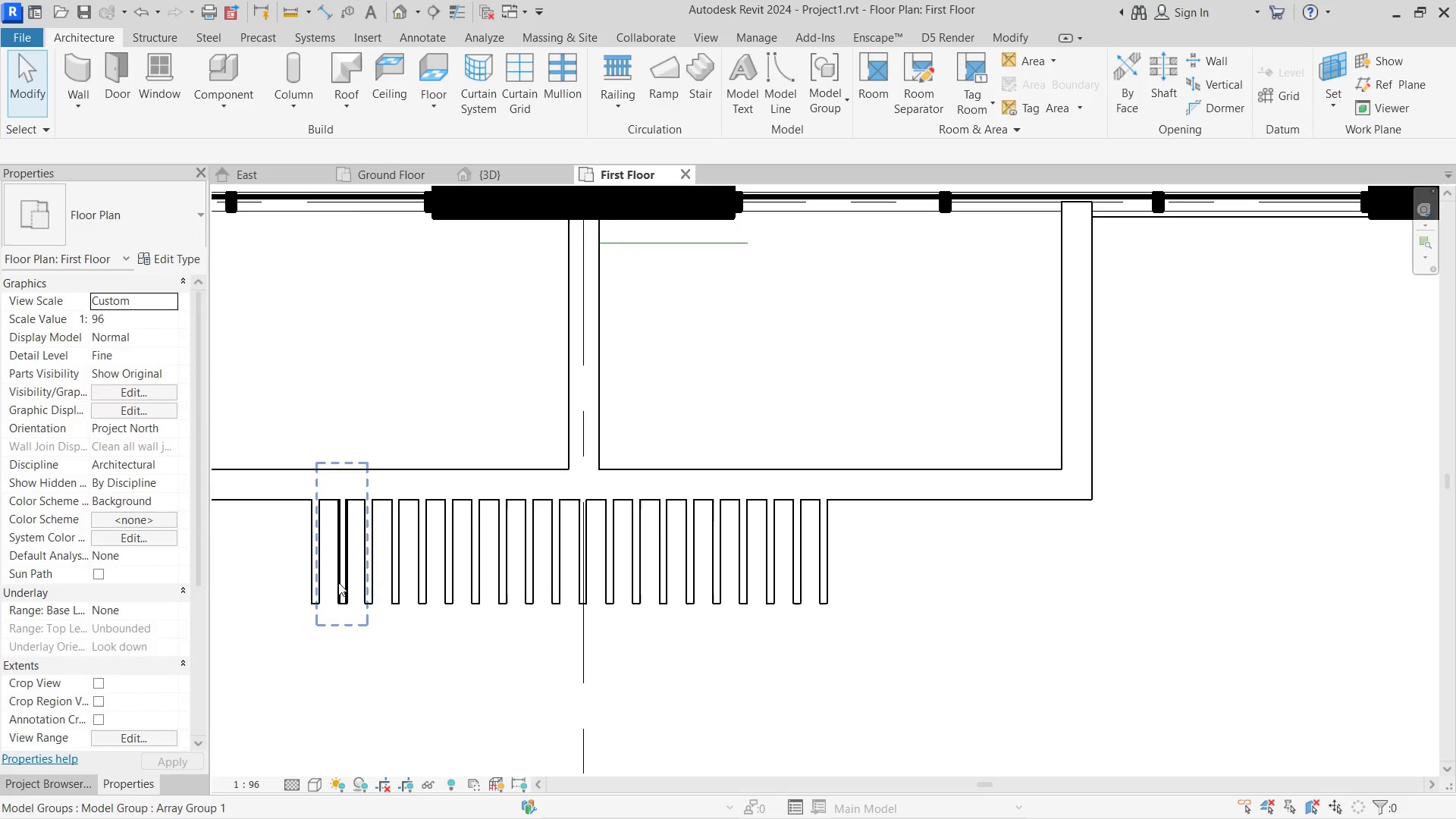 
left_click([338, 582])
 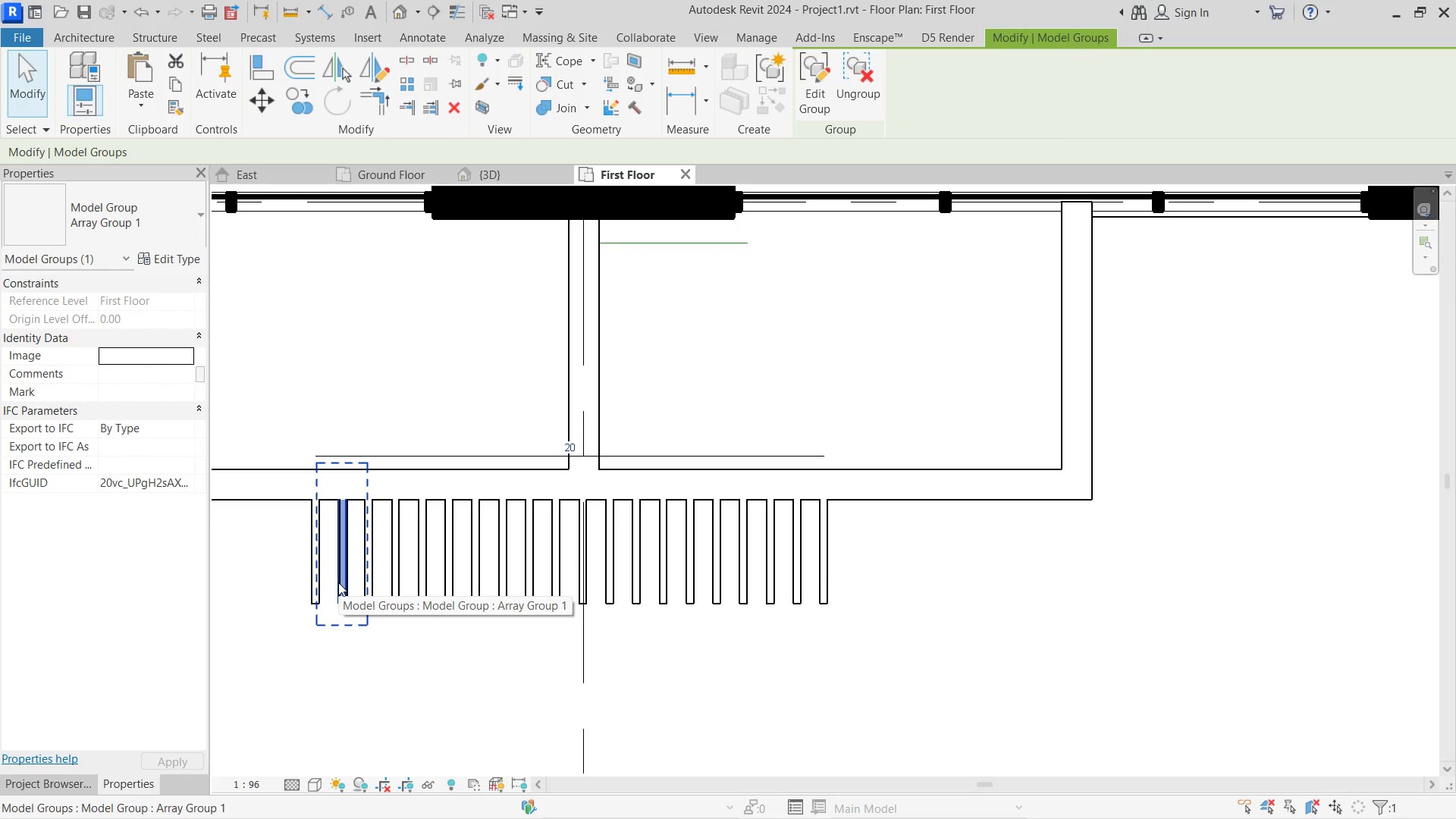 
key(Delete)
 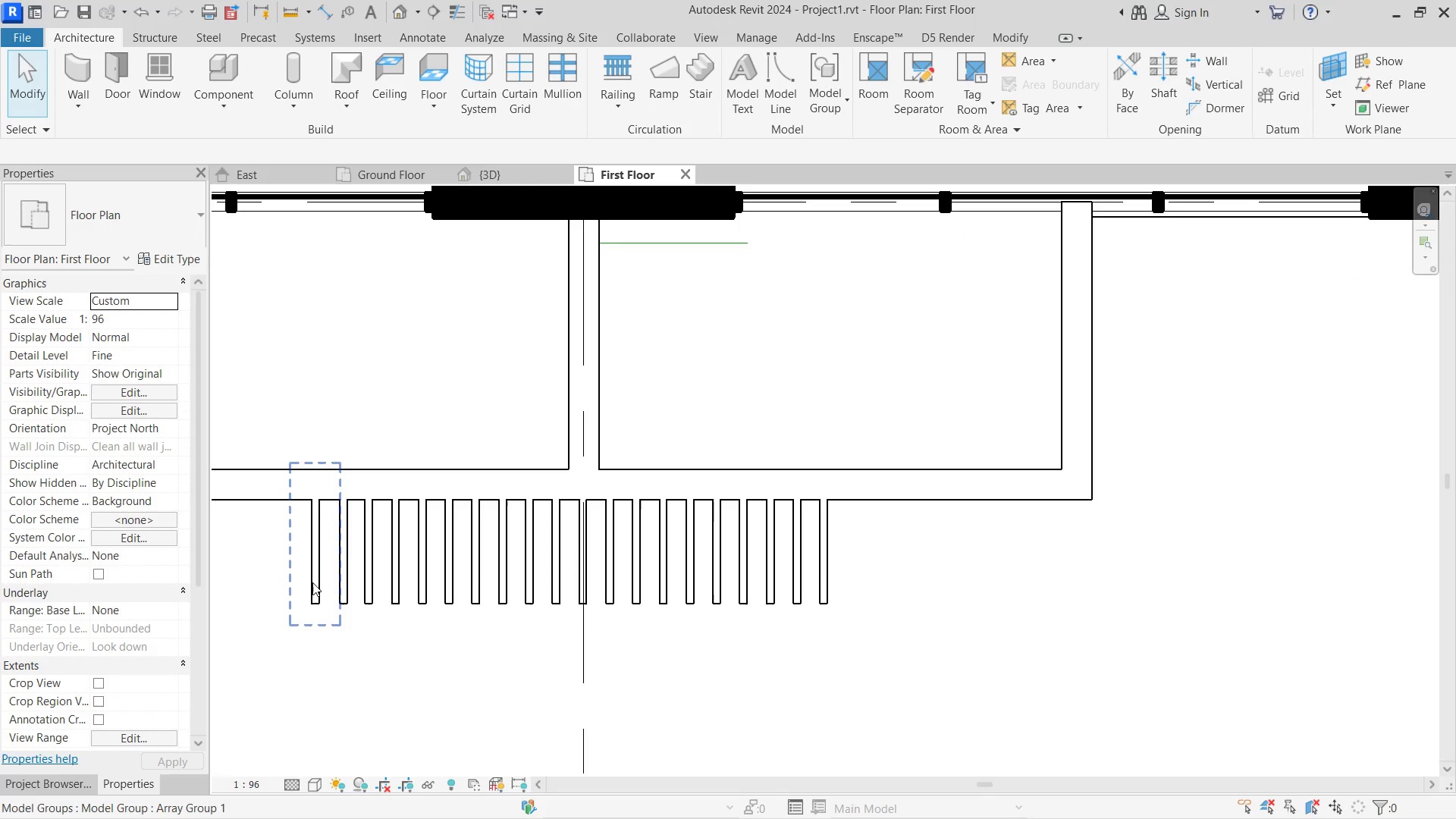 
left_click_drag(start_coordinate=[312, 582], to_coordinate=[505, 167])
 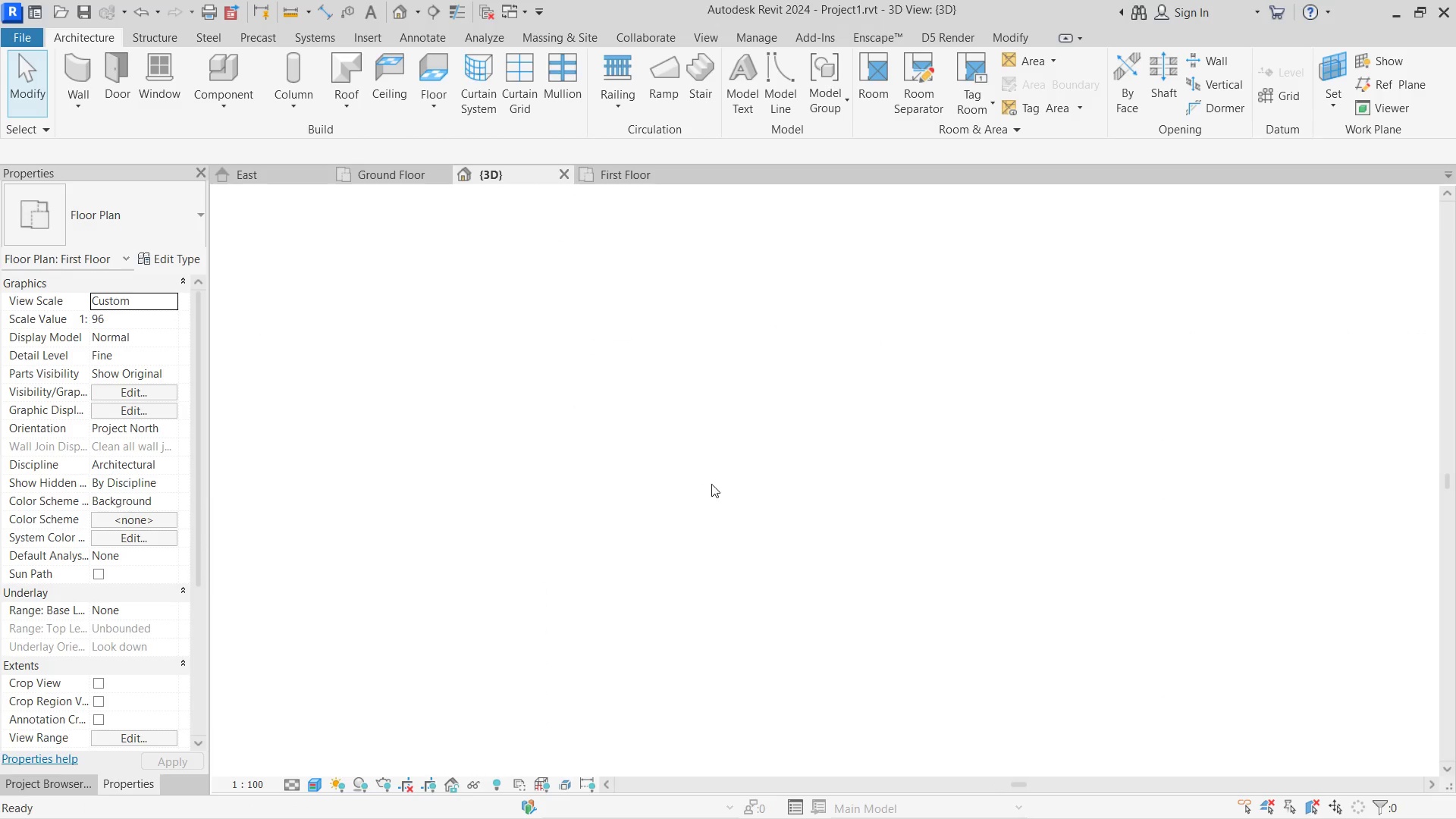 
key(Delete)
 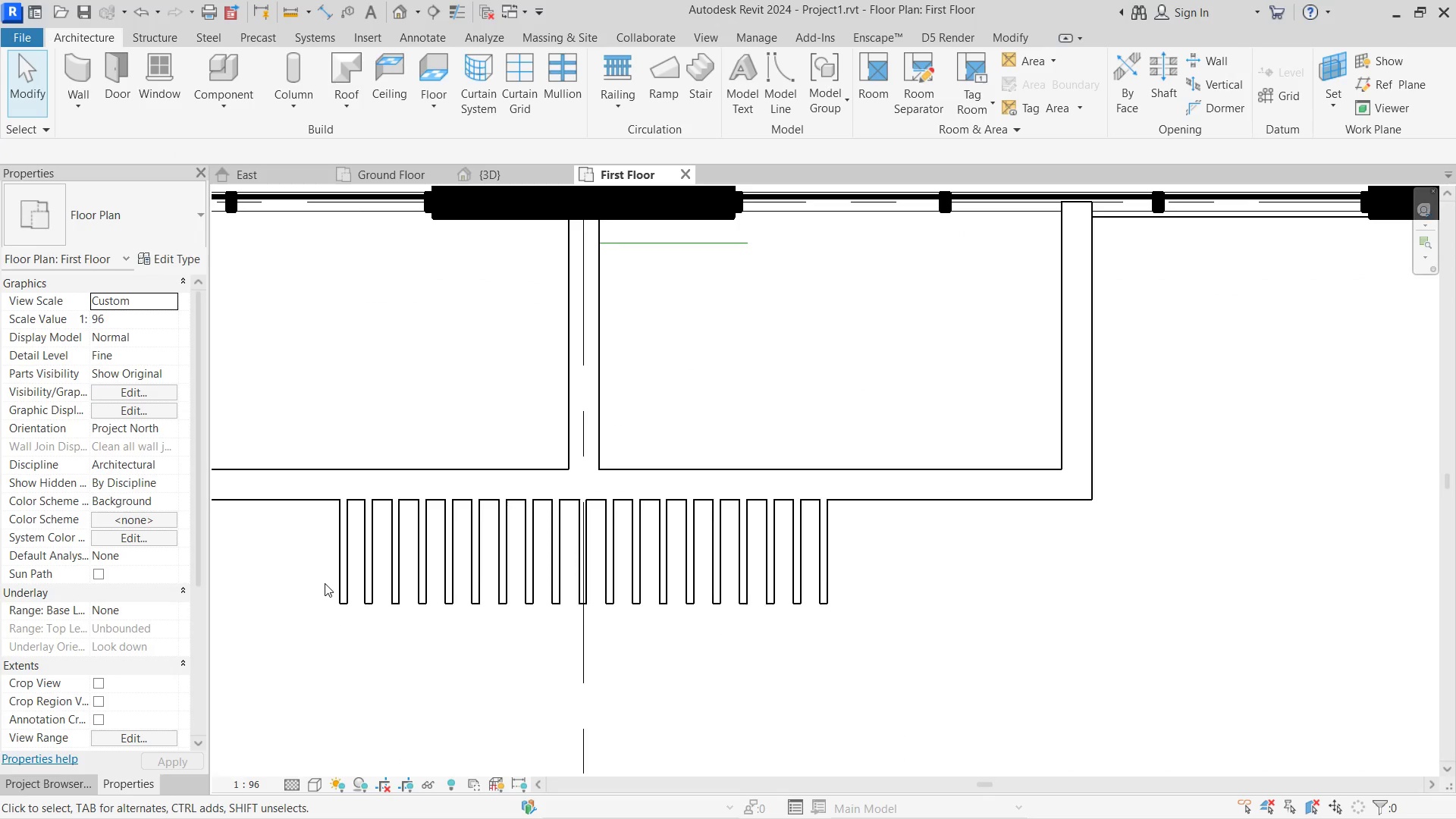 
scroll: coordinate [474, 583], scroll_direction: down, amount: 3.0
 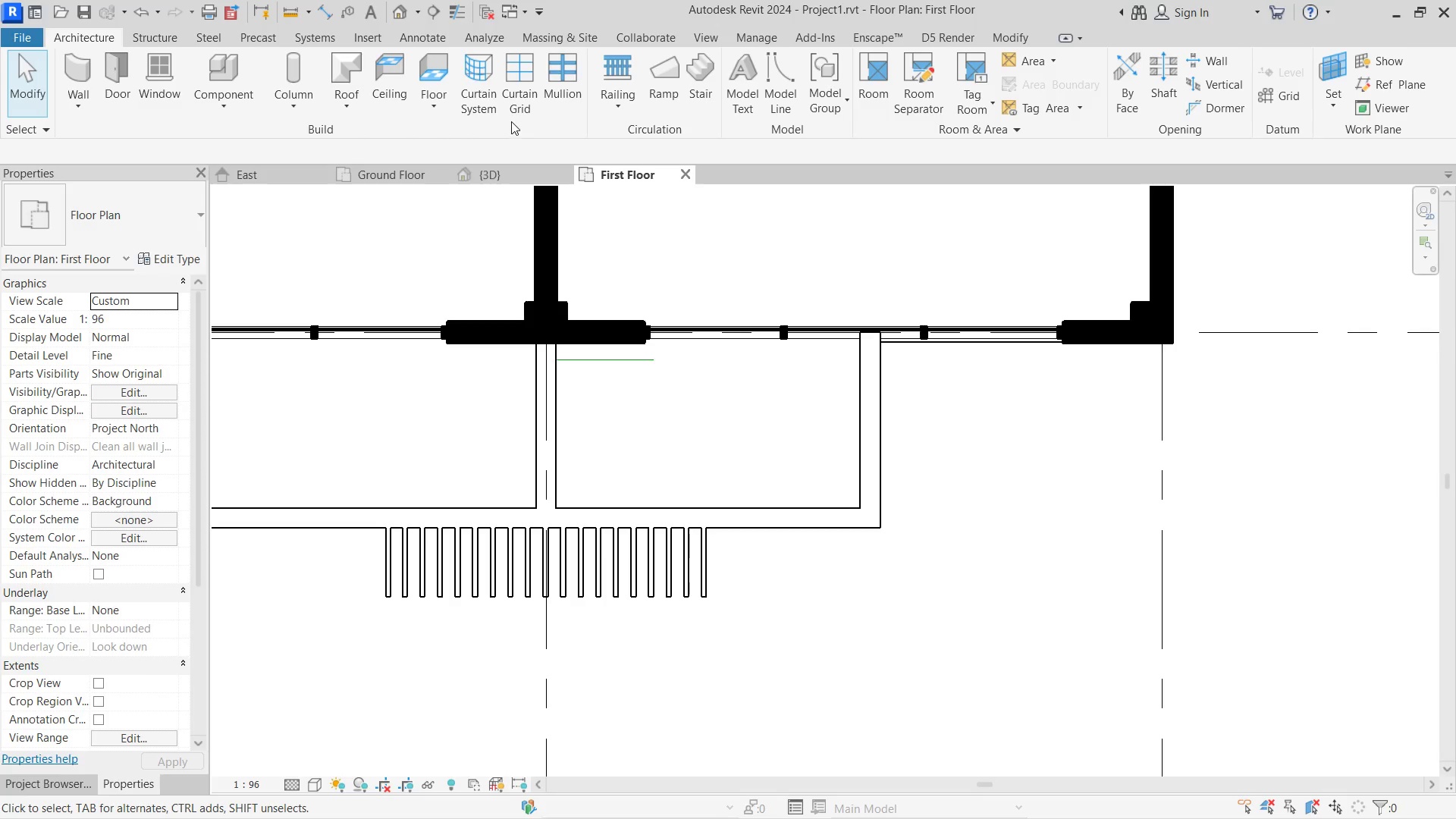 
left_click([505, 167])
 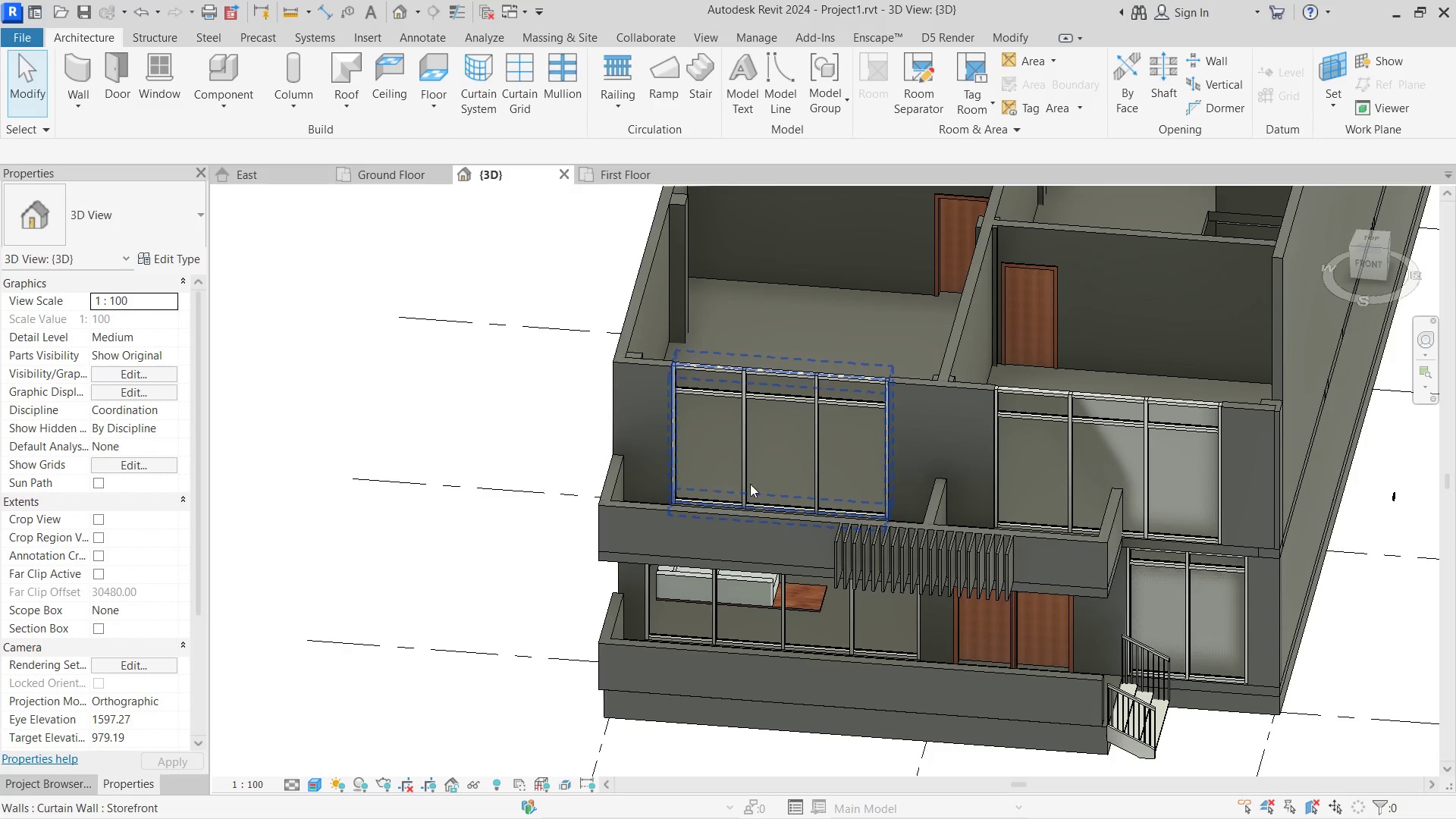 
hold_key(key=ShiftLeft, duration=1.16)
 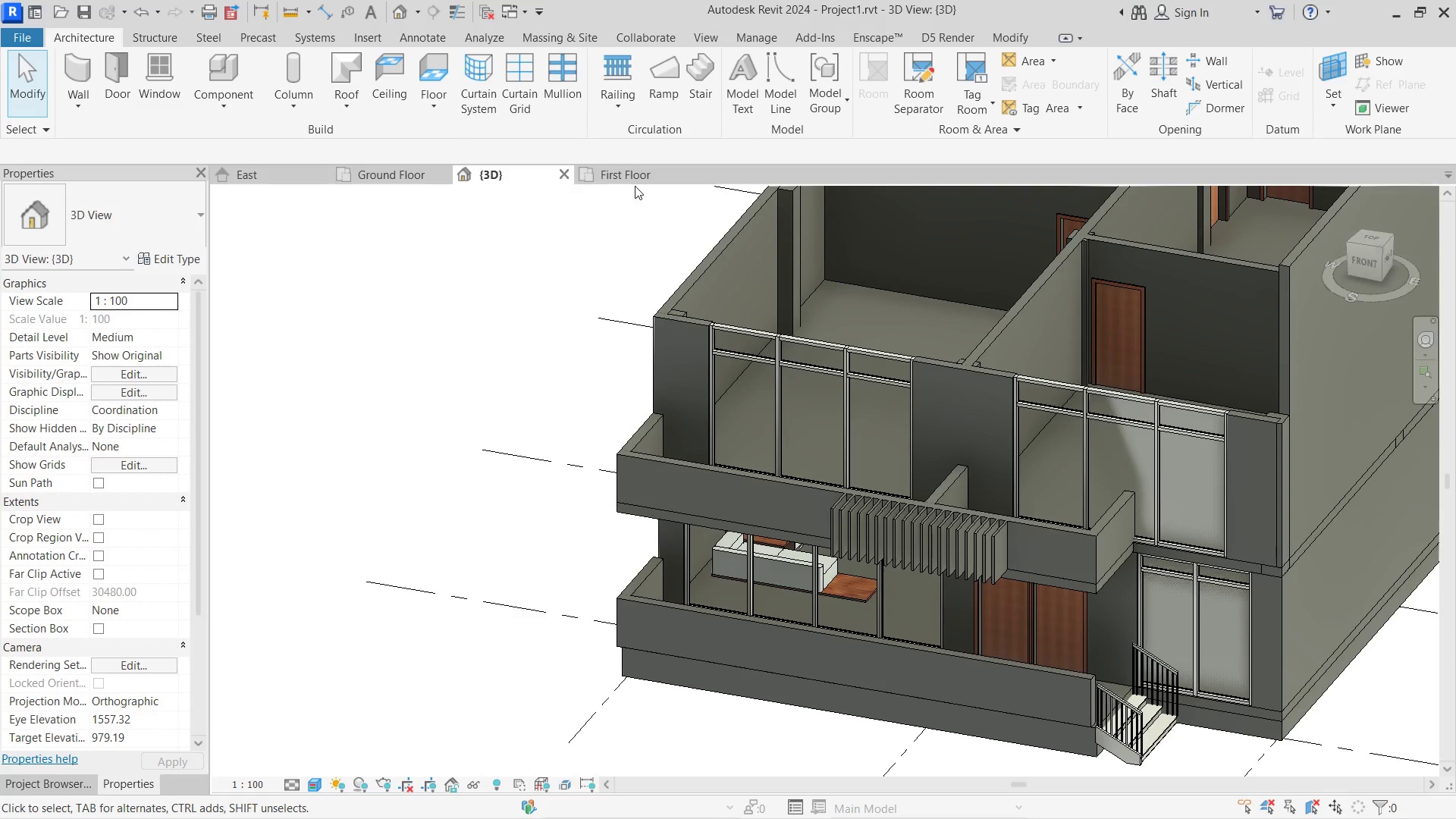 
left_click([632, 183])
 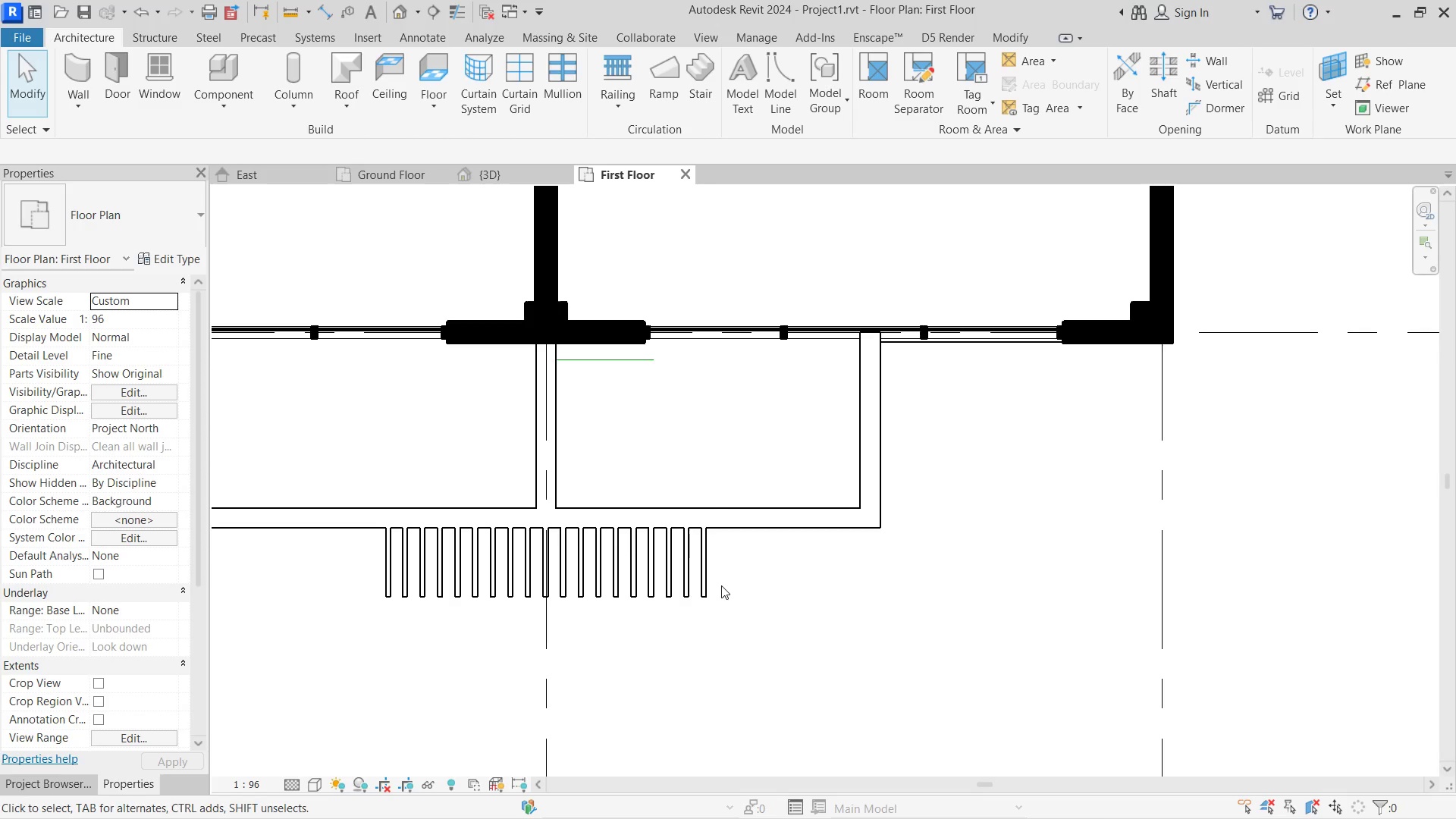 
left_click([708, 582])
 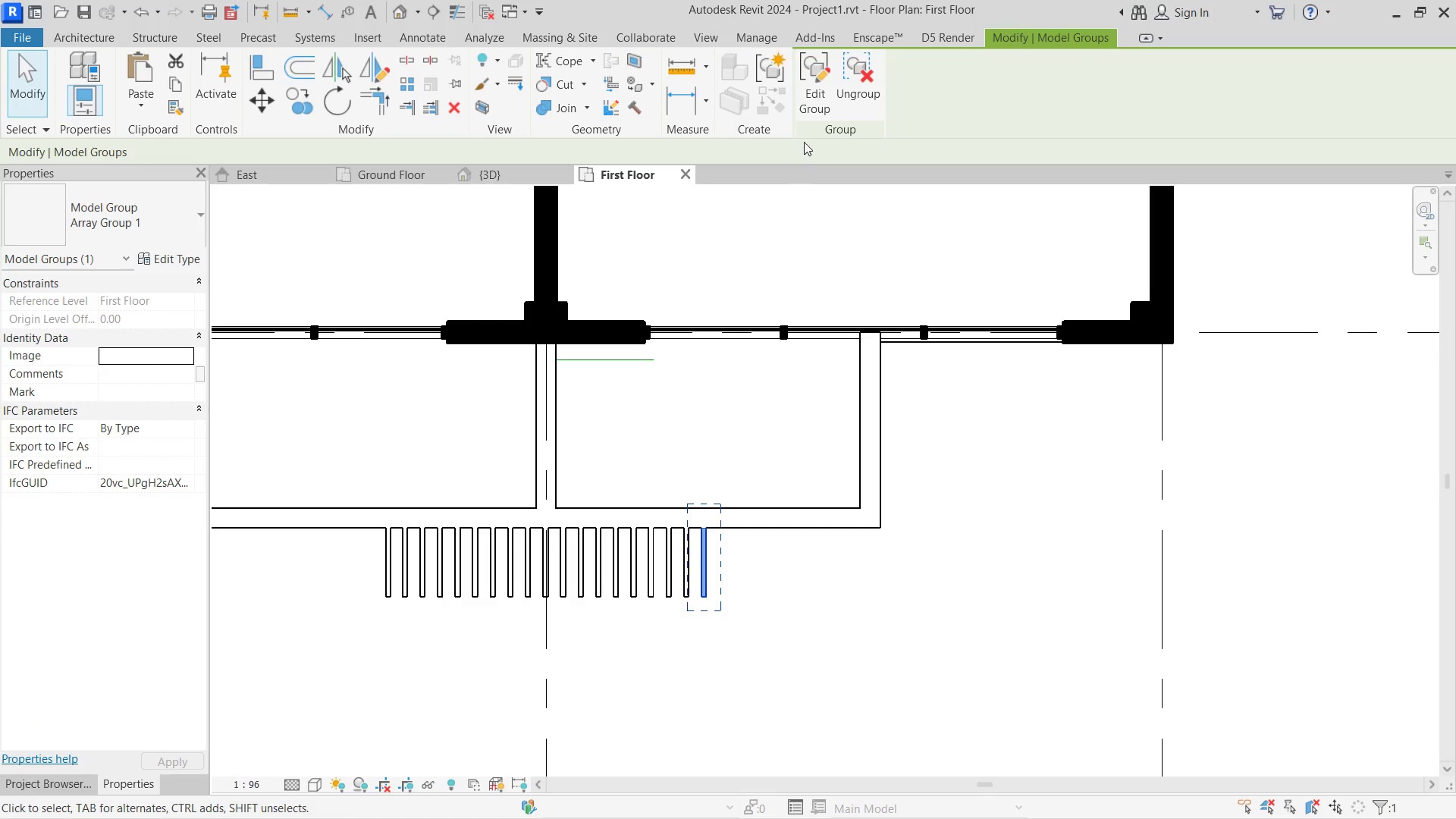 
left_click([804, 93])
 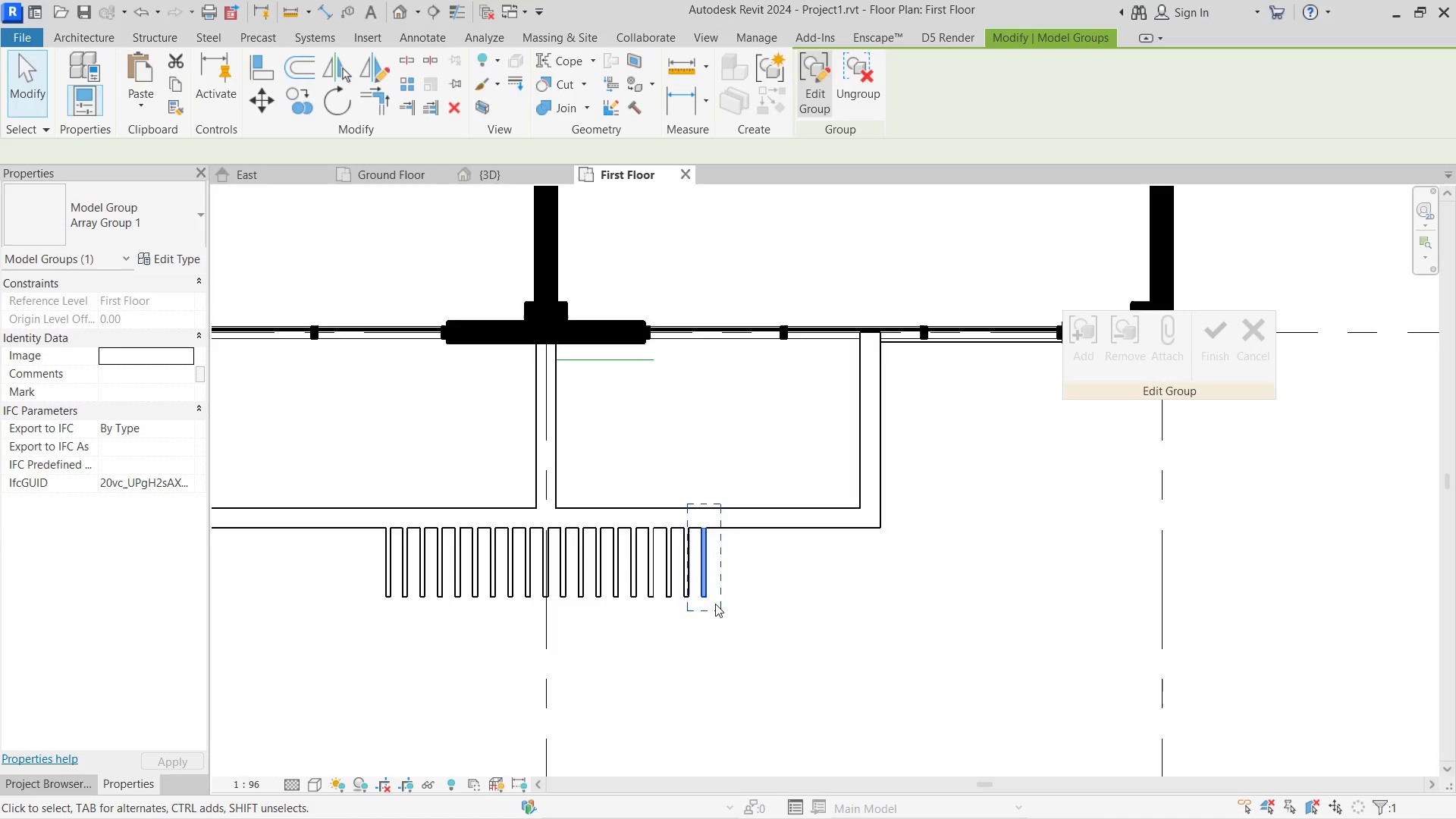 
scroll: coordinate [697, 592], scroll_direction: up, amount: 4.0
 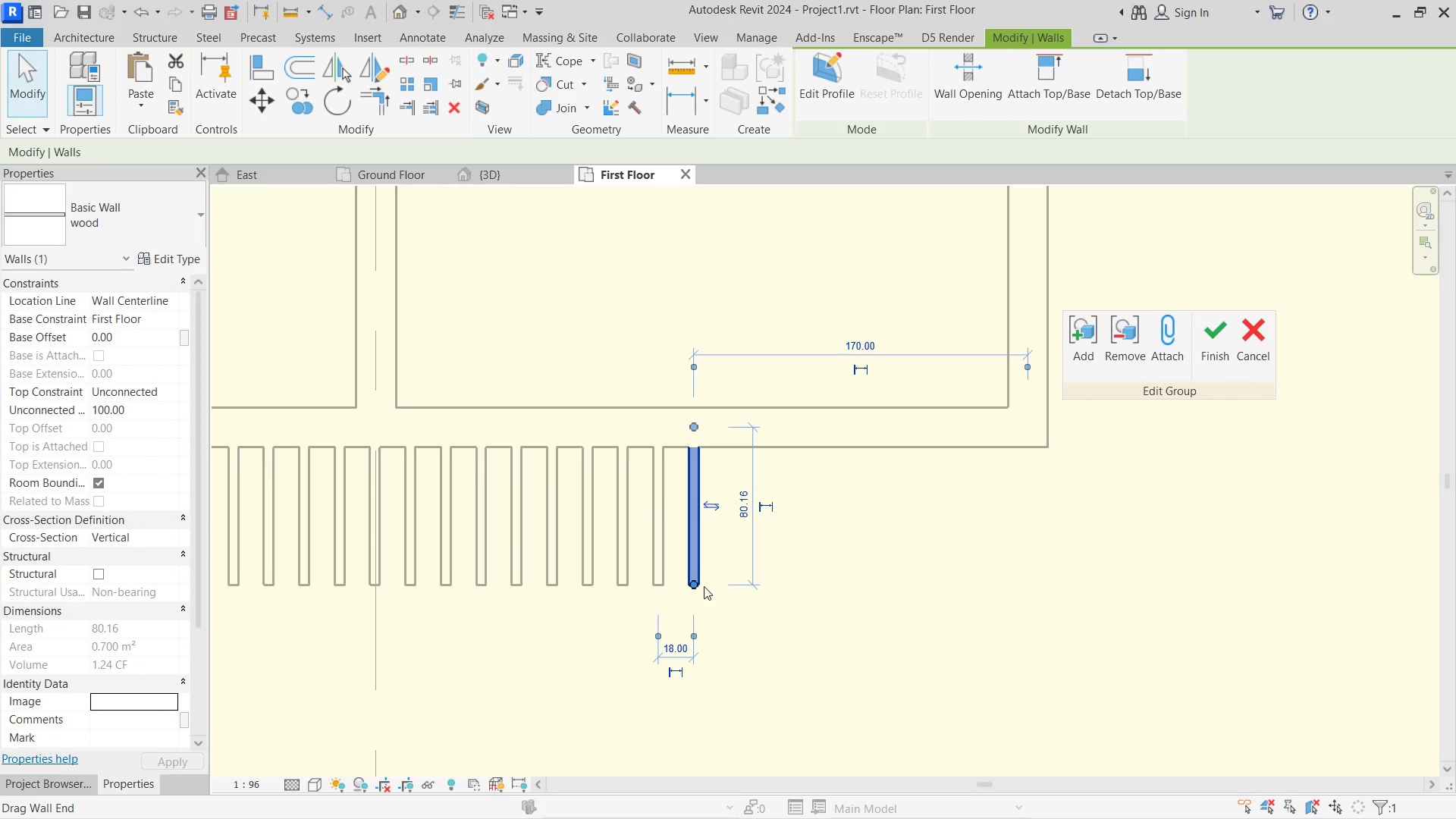 
left_click_drag(start_coordinate=[689, 586], to_coordinate=[700, 506])
 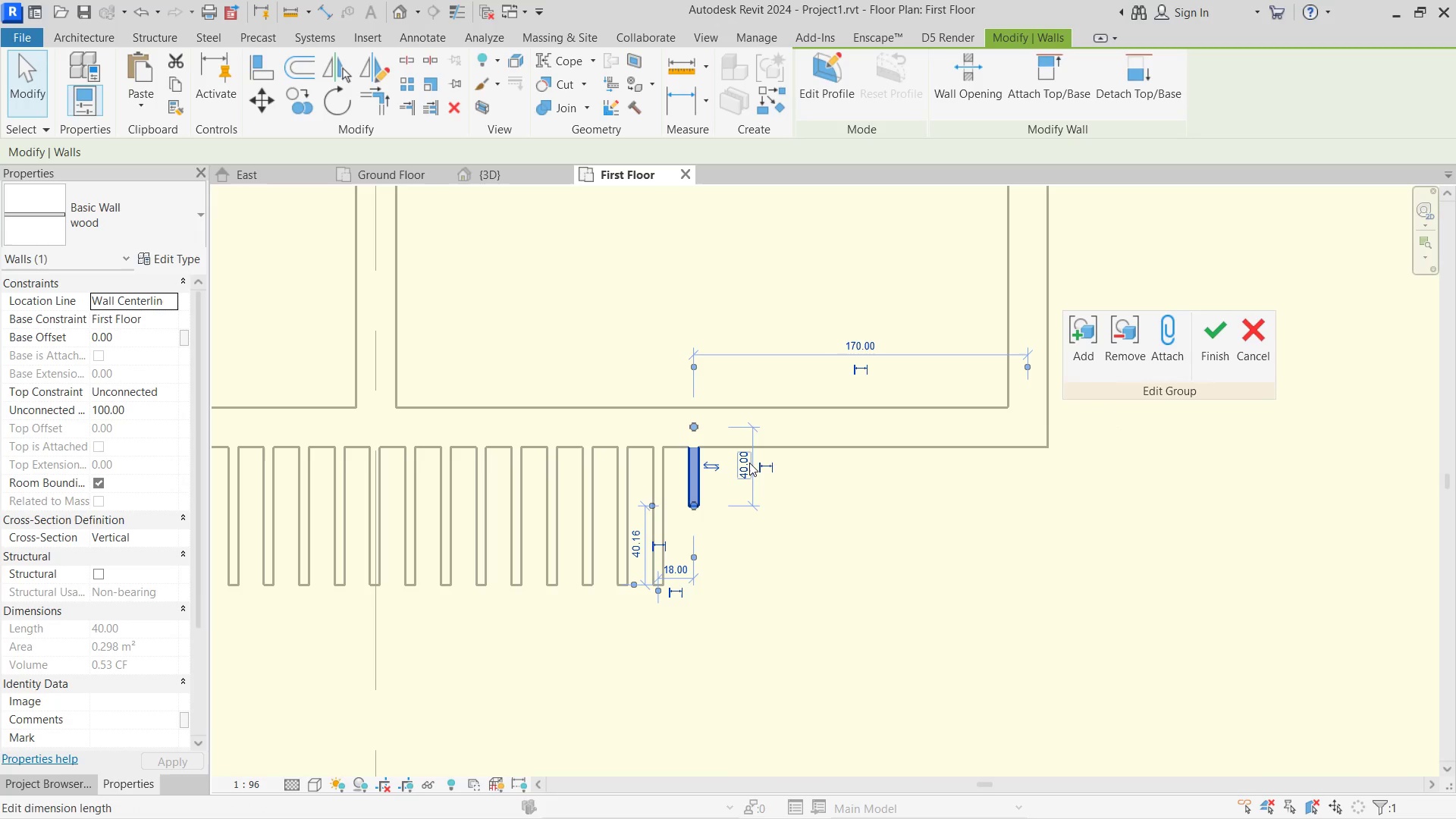 
left_click([749, 463])
 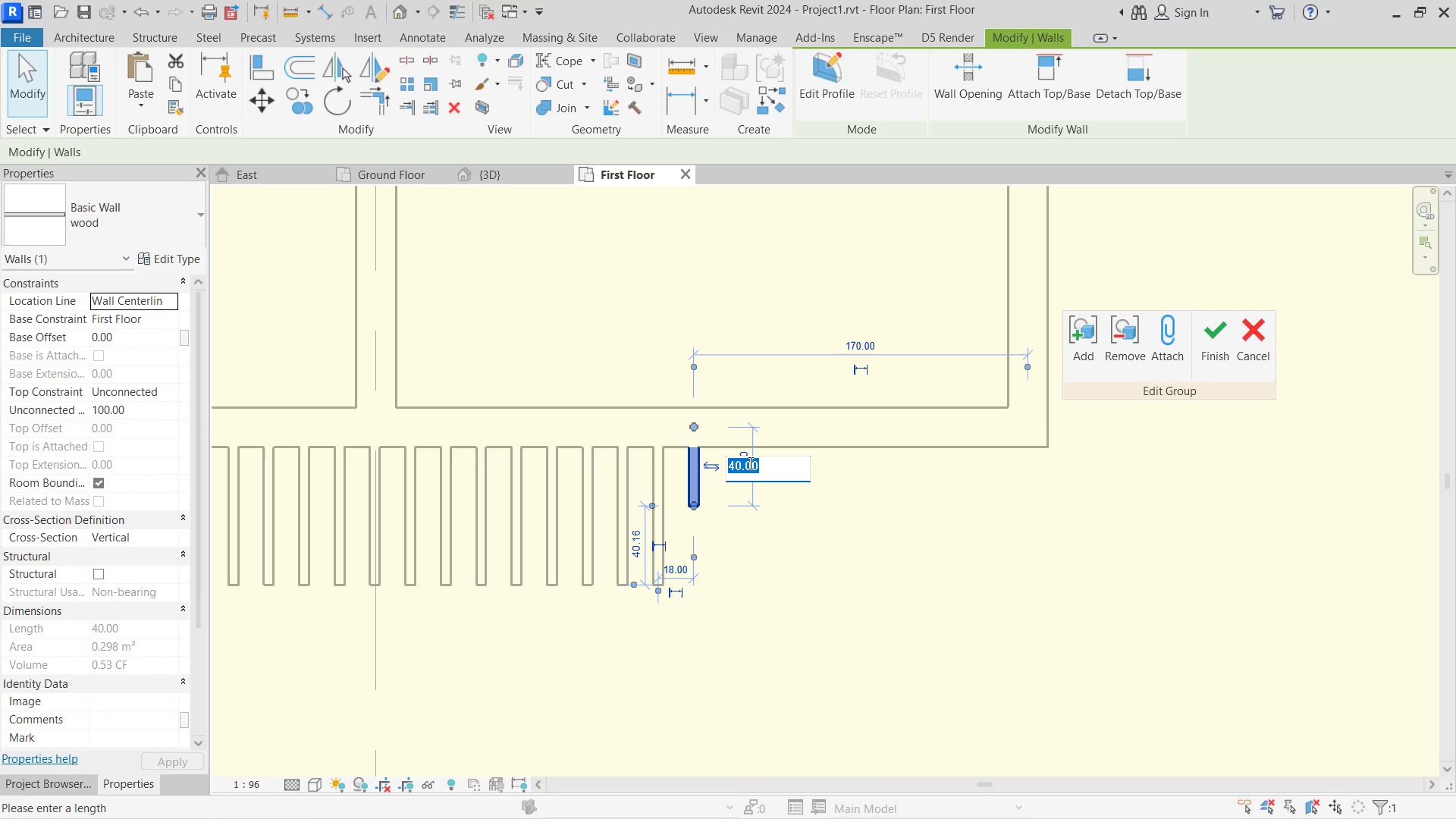 
key(Numpad0)
 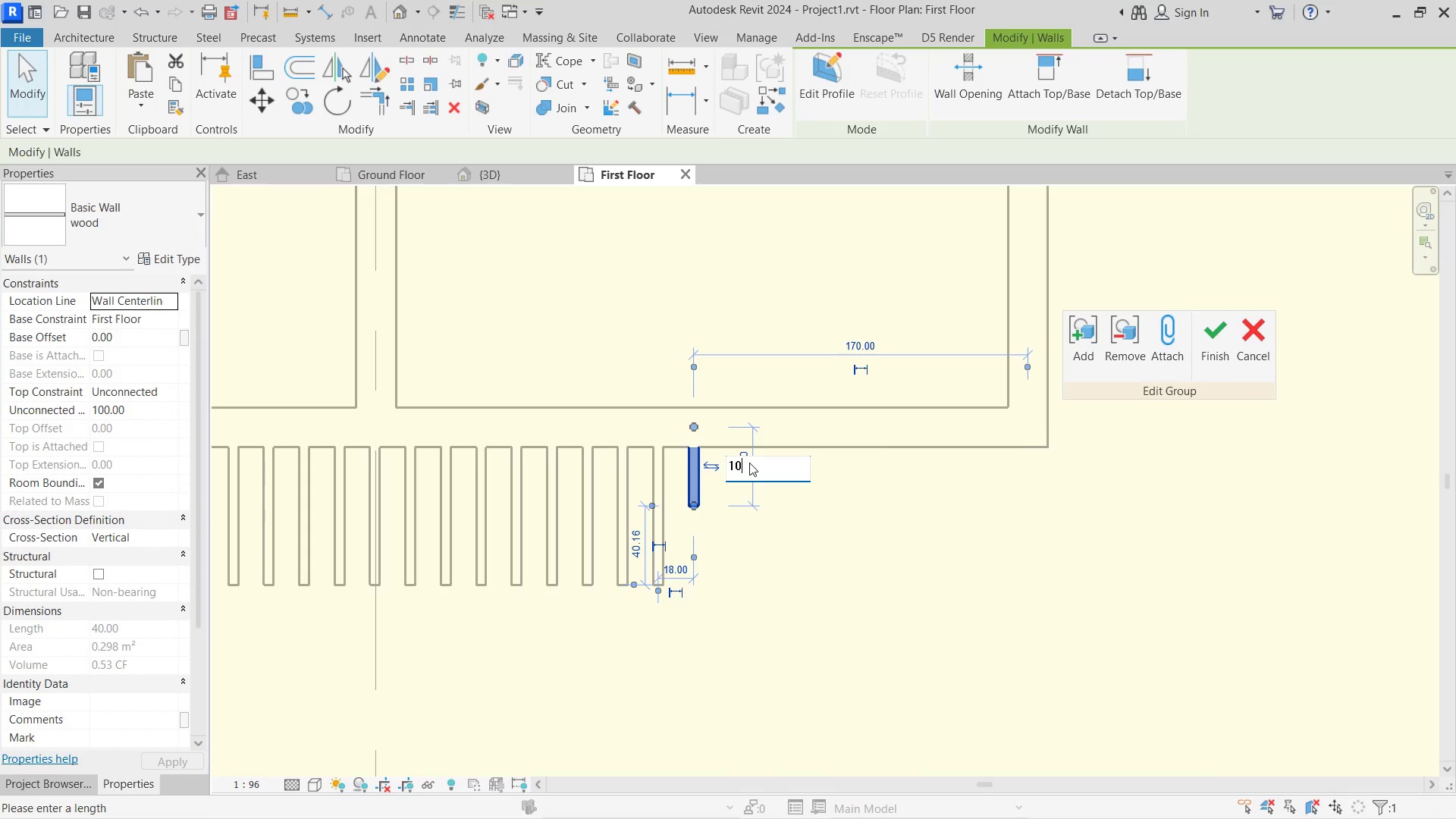 
key(NumpadEnter)
 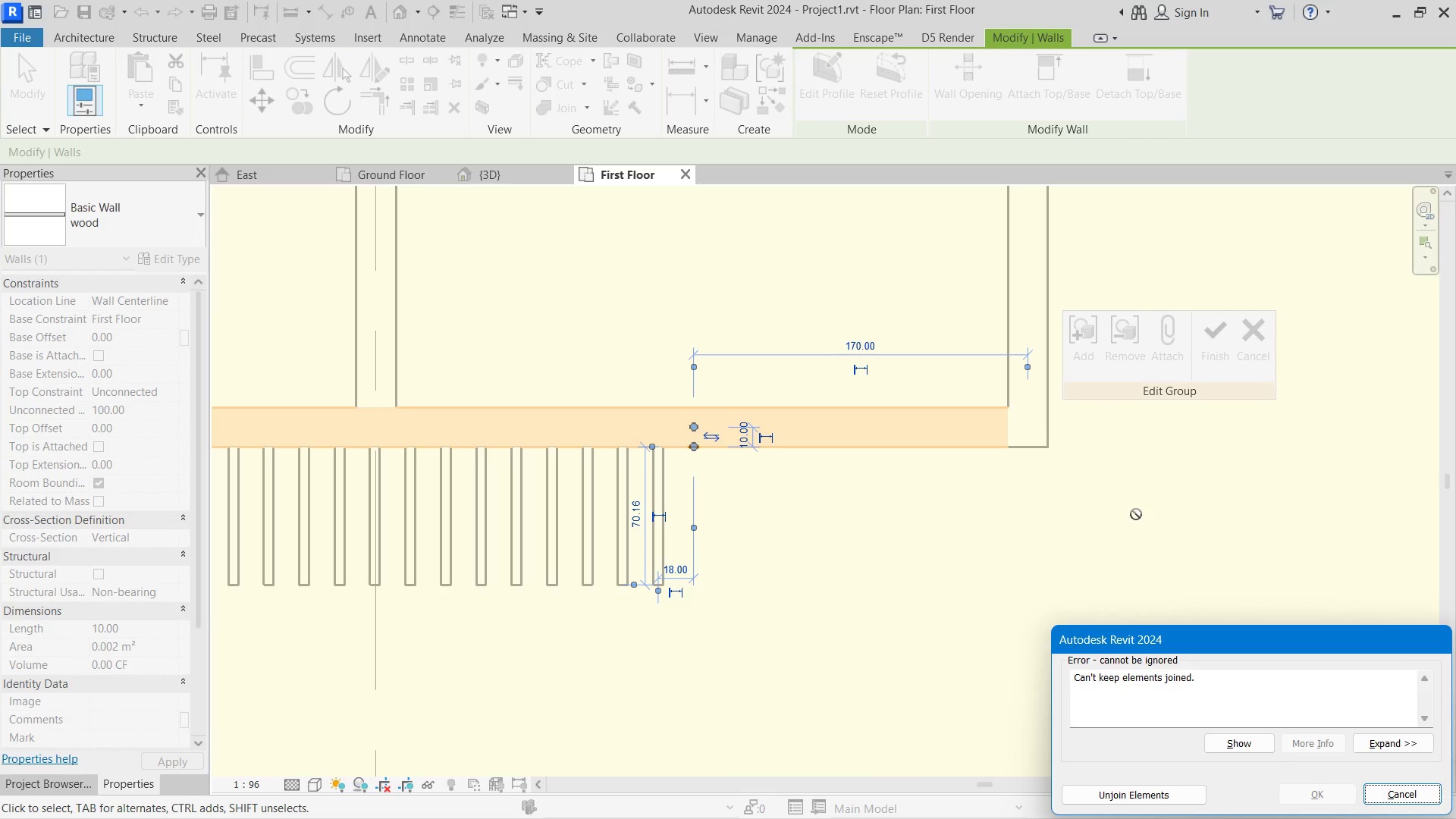 
key(Control+ControlLeft)
 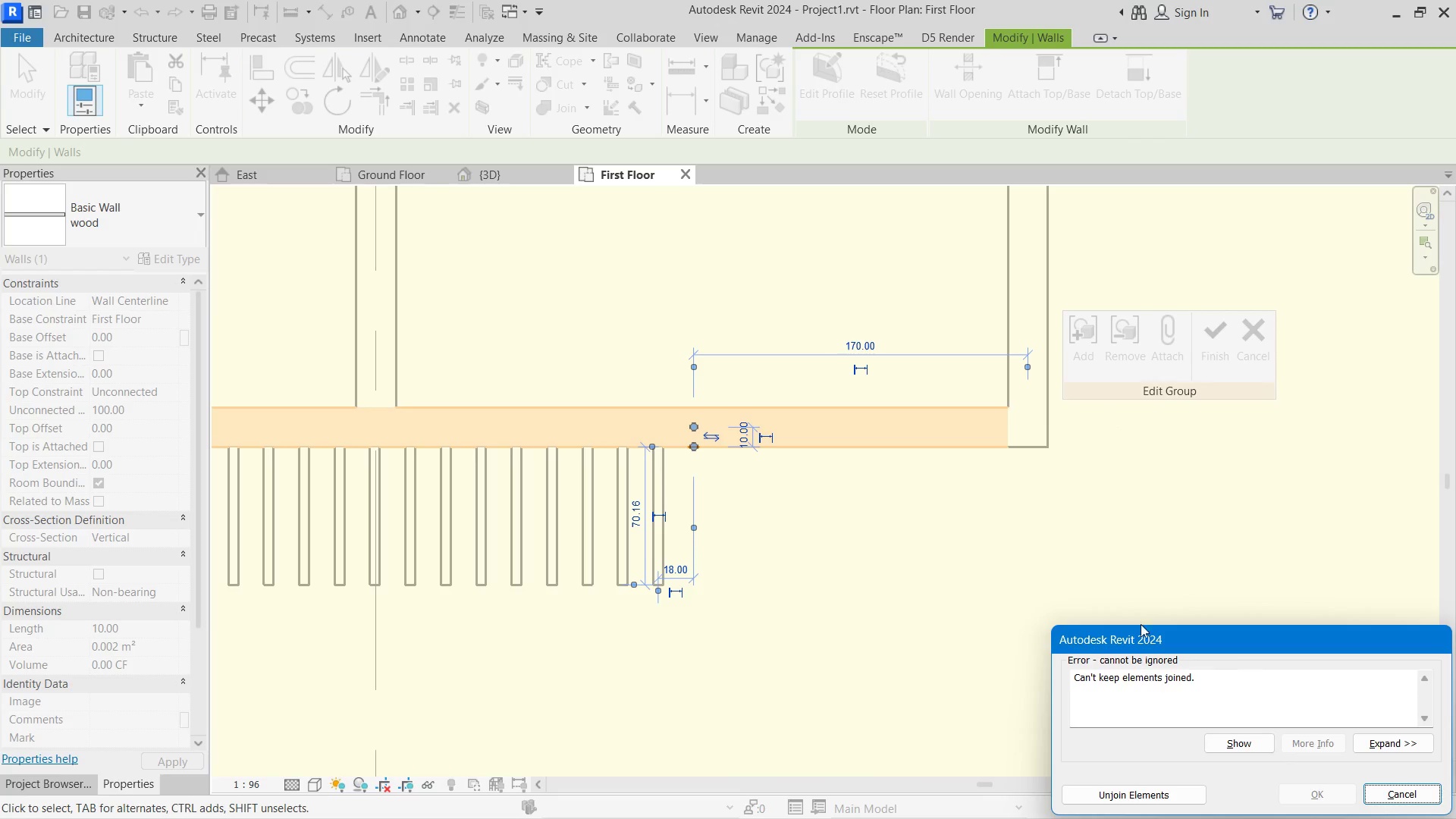 
key(Control+Z)
 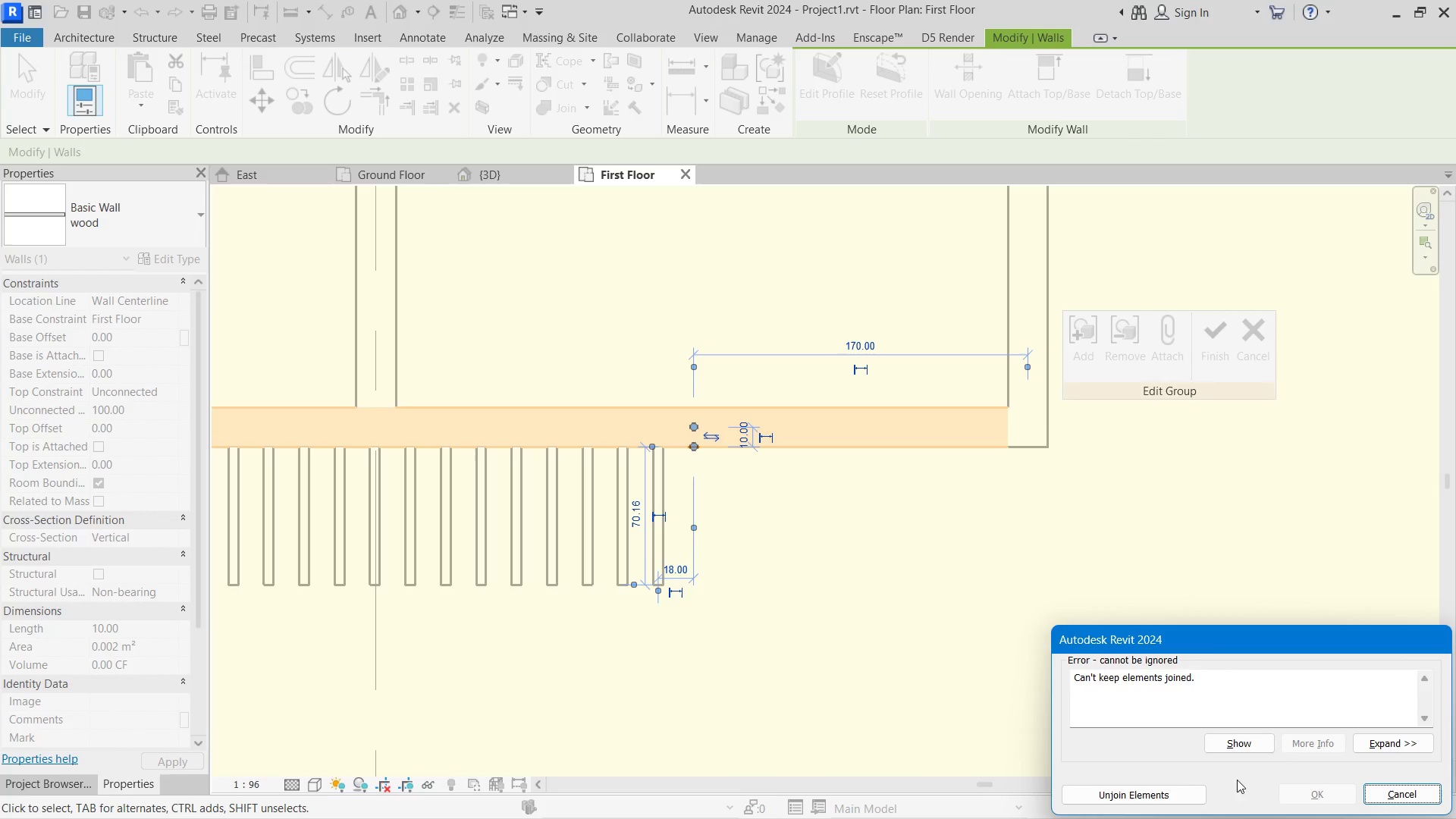 
left_click([1176, 797])
 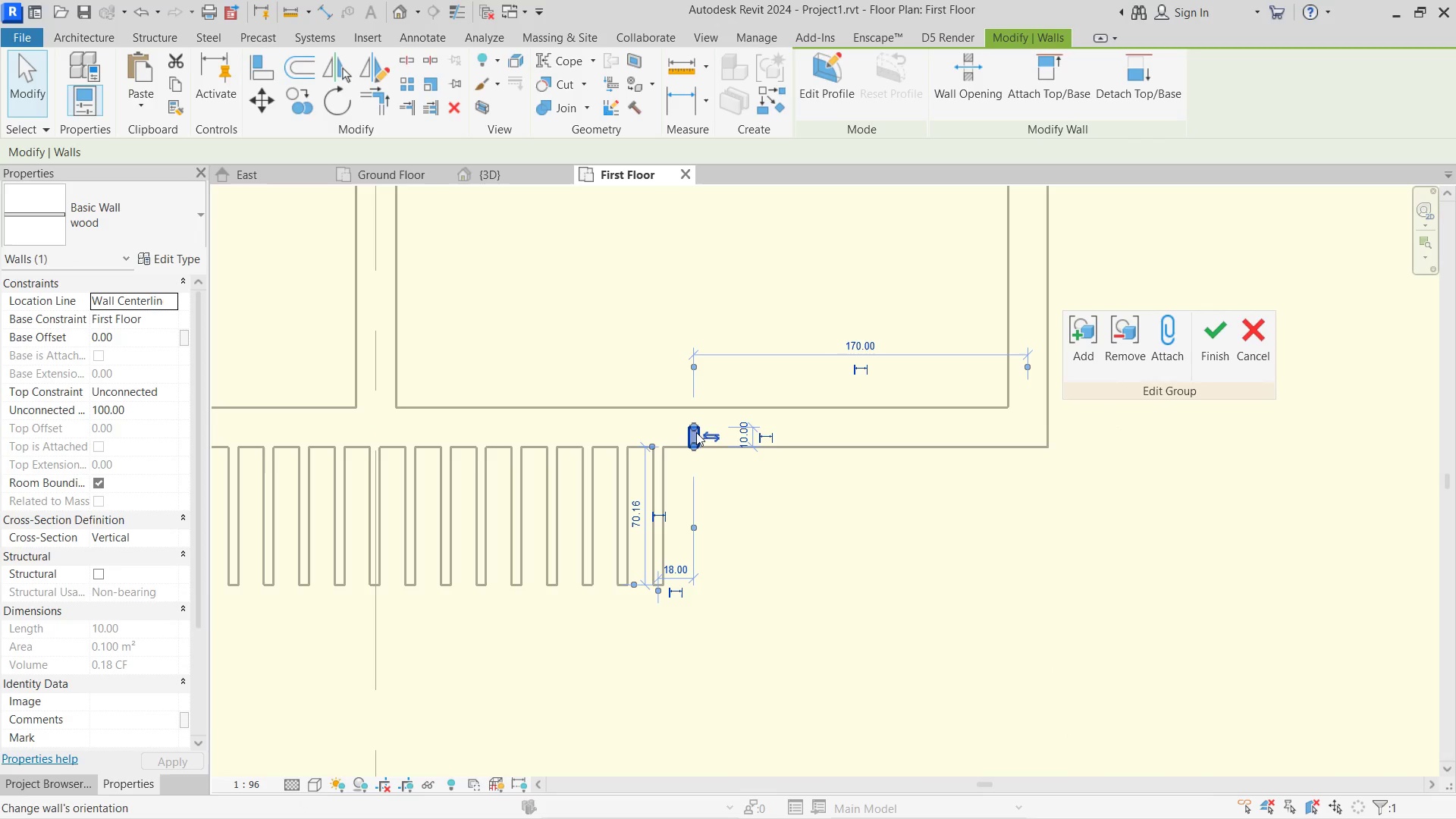 
scroll: coordinate [708, 426], scroll_direction: up, amount: 4.0
 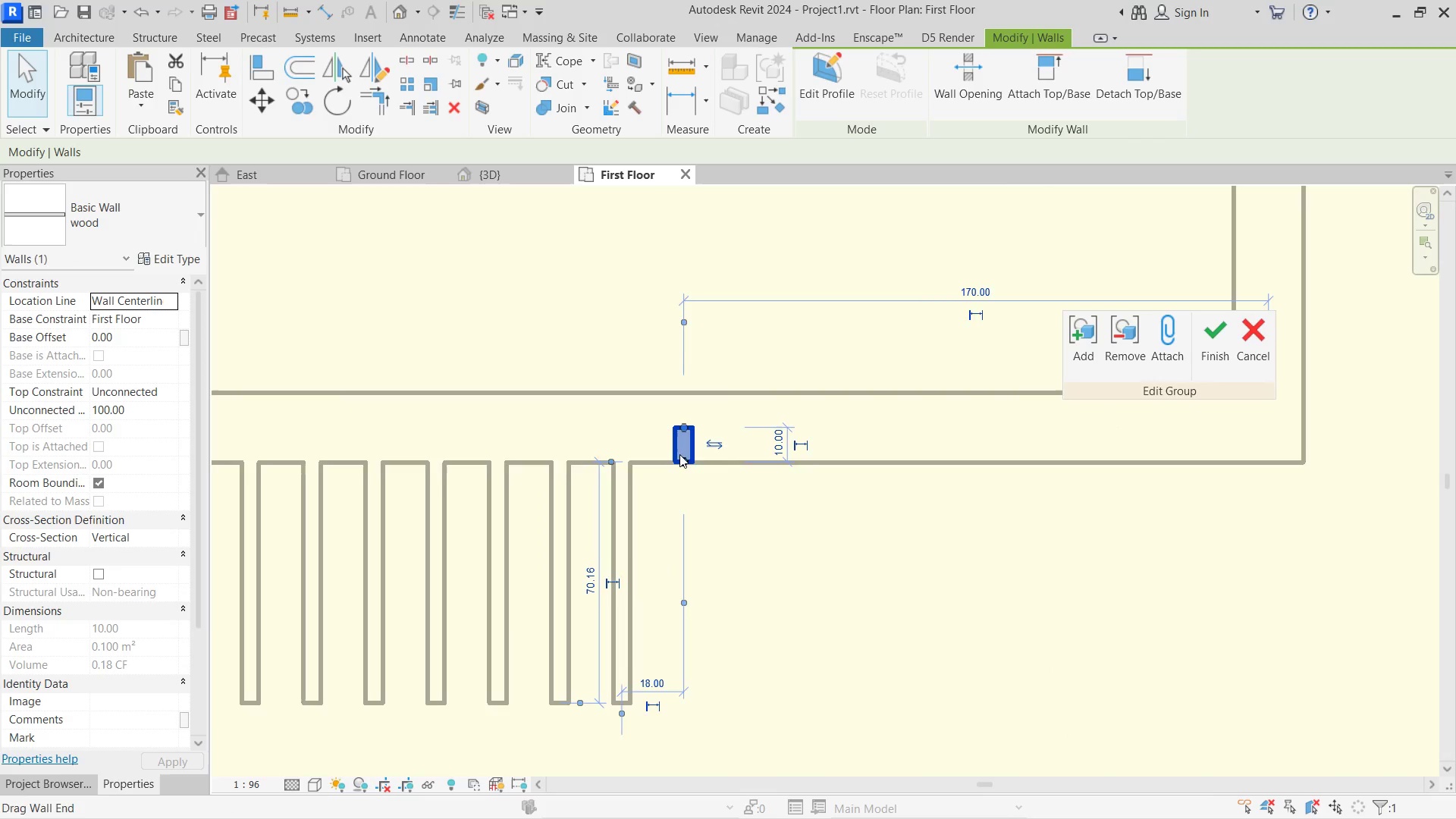 
left_click_drag(start_coordinate=[680, 456], to_coordinate=[689, 554])
 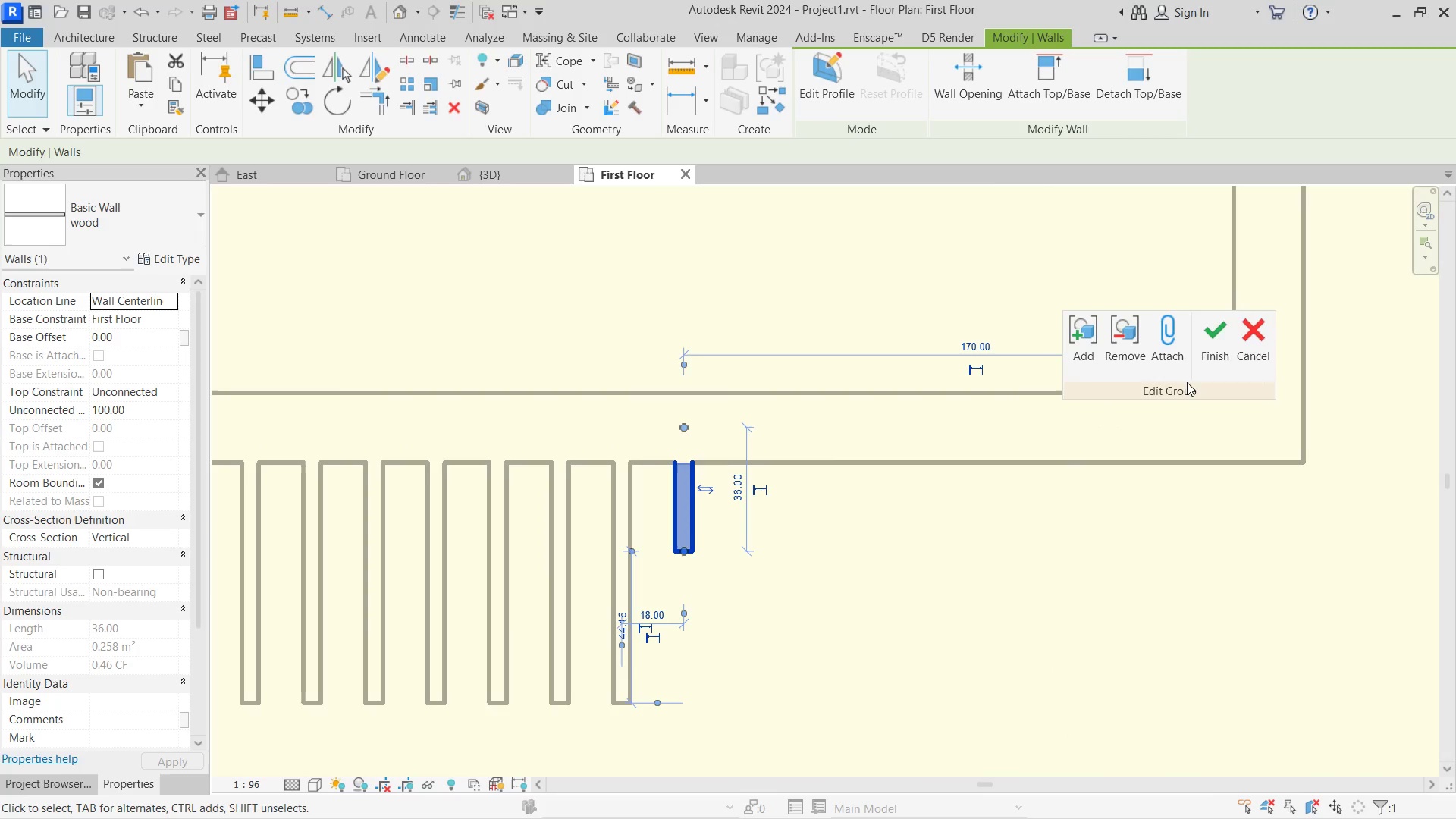 
left_click([1221, 347])
 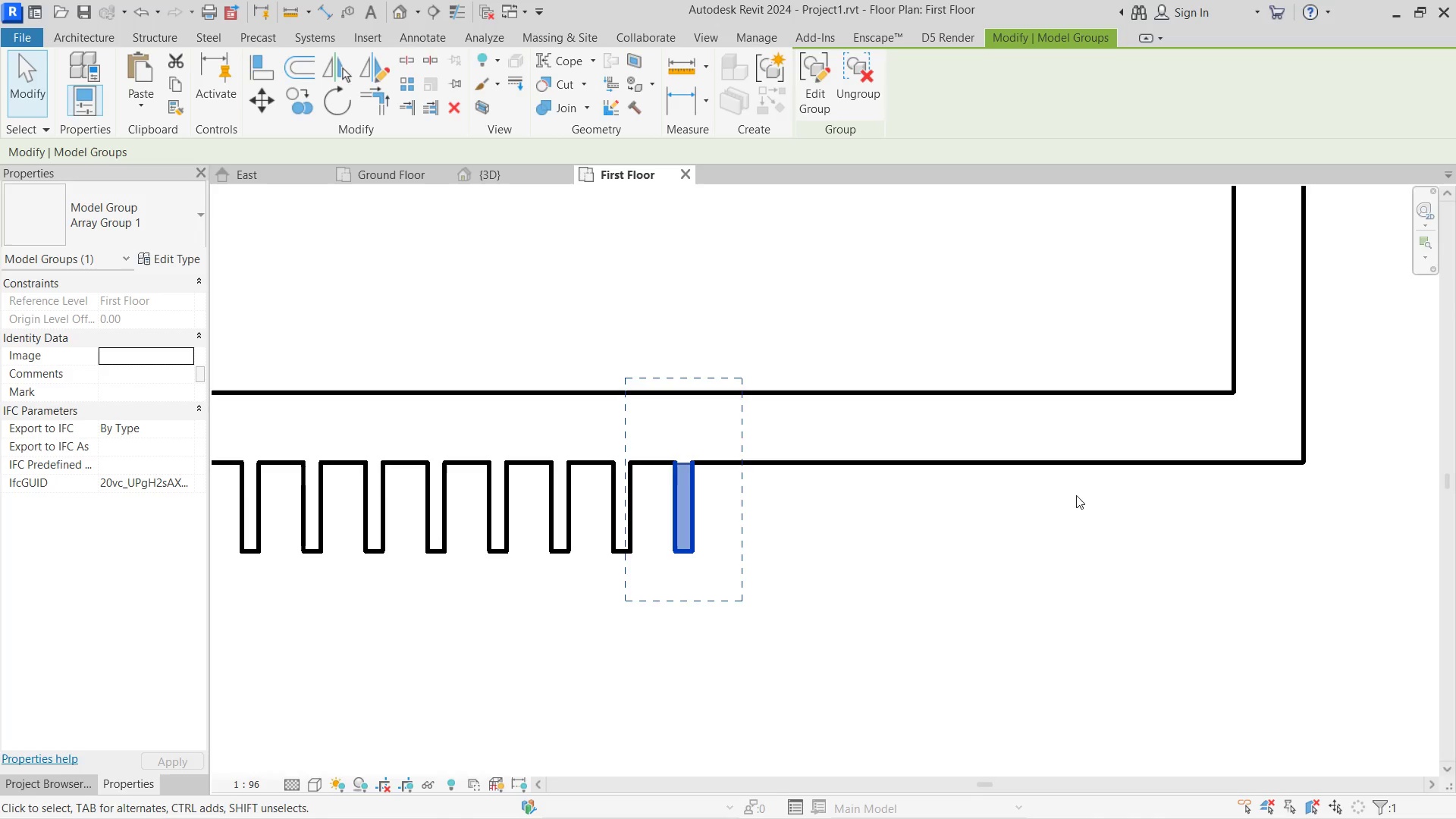 
left_click([967, 560])
 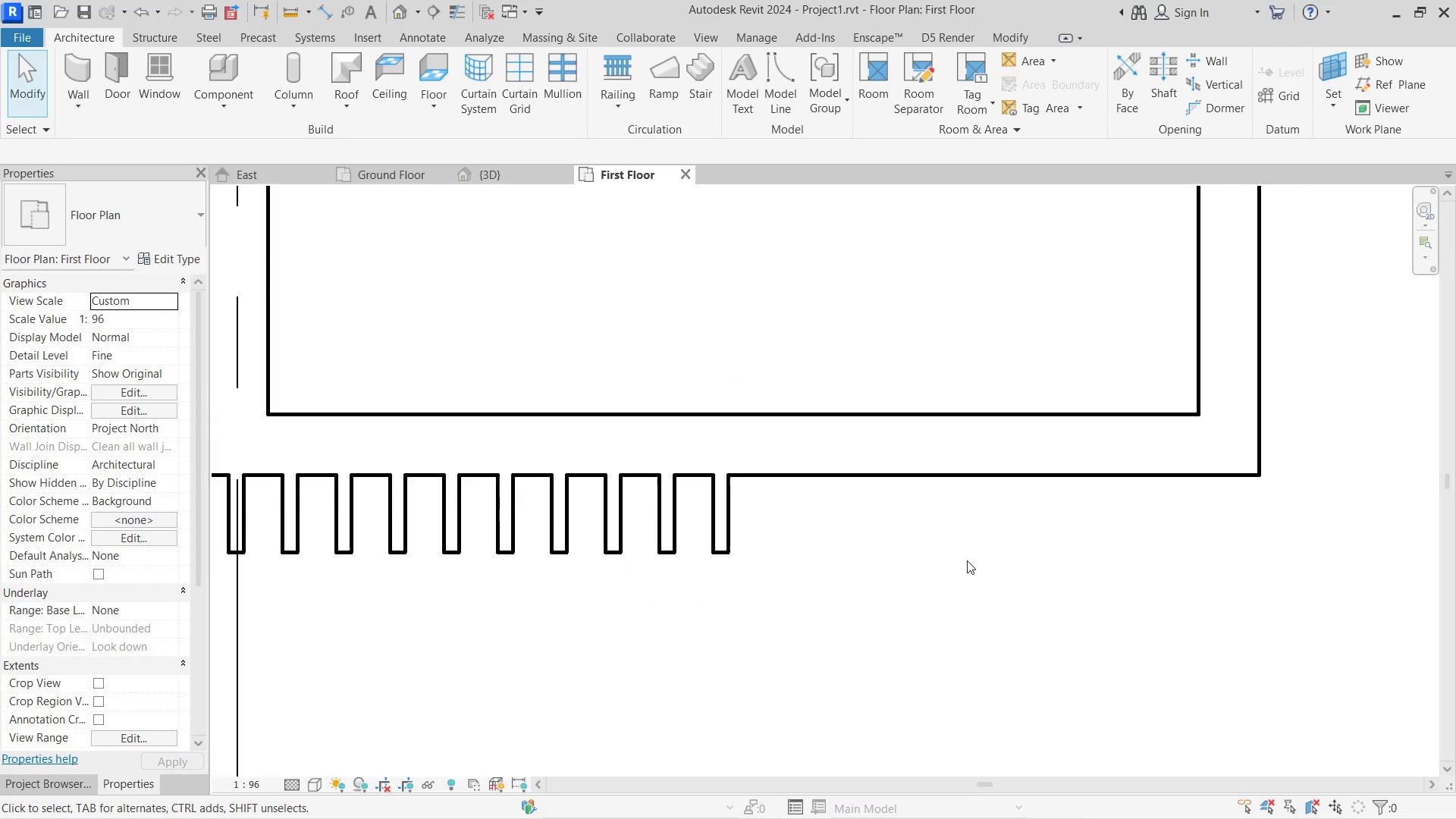 
scroll: coordinate [962, 560], scroll_direction: down, amount: 4.0
 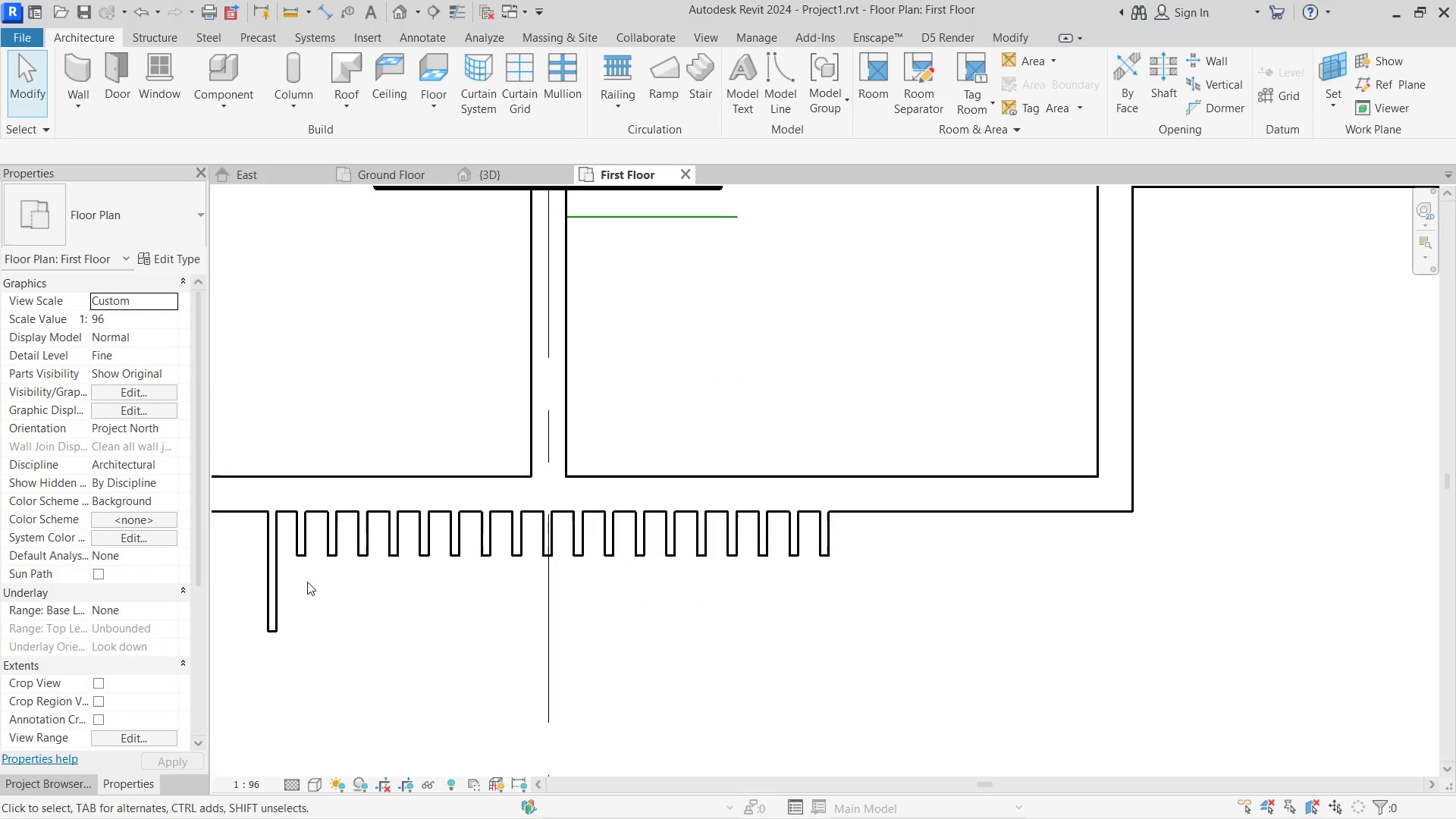 
left_click([283, 582])
 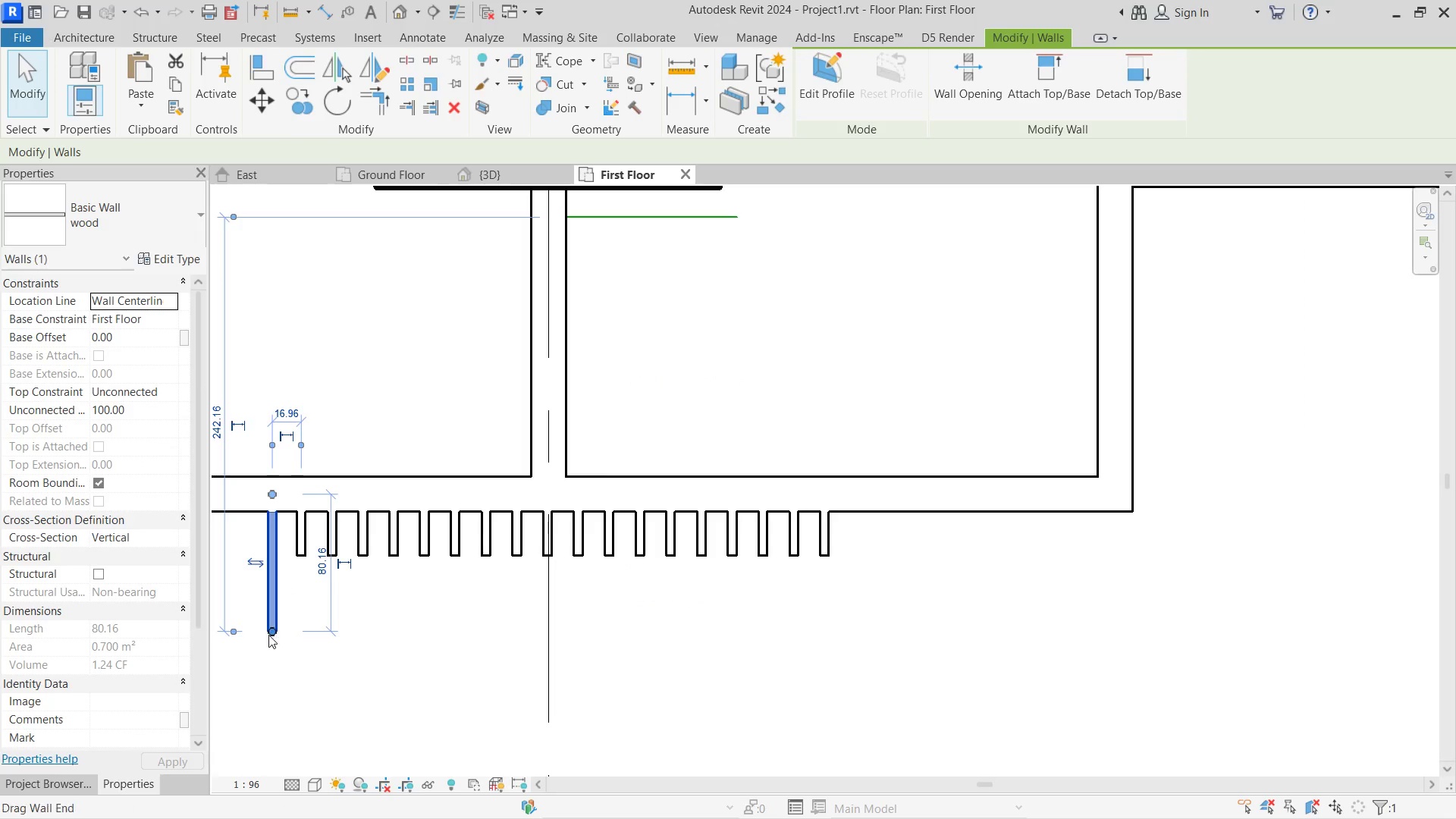 
left_click_drag(start_coordinate=[268, 635], to_coordinate=[276, 560])
 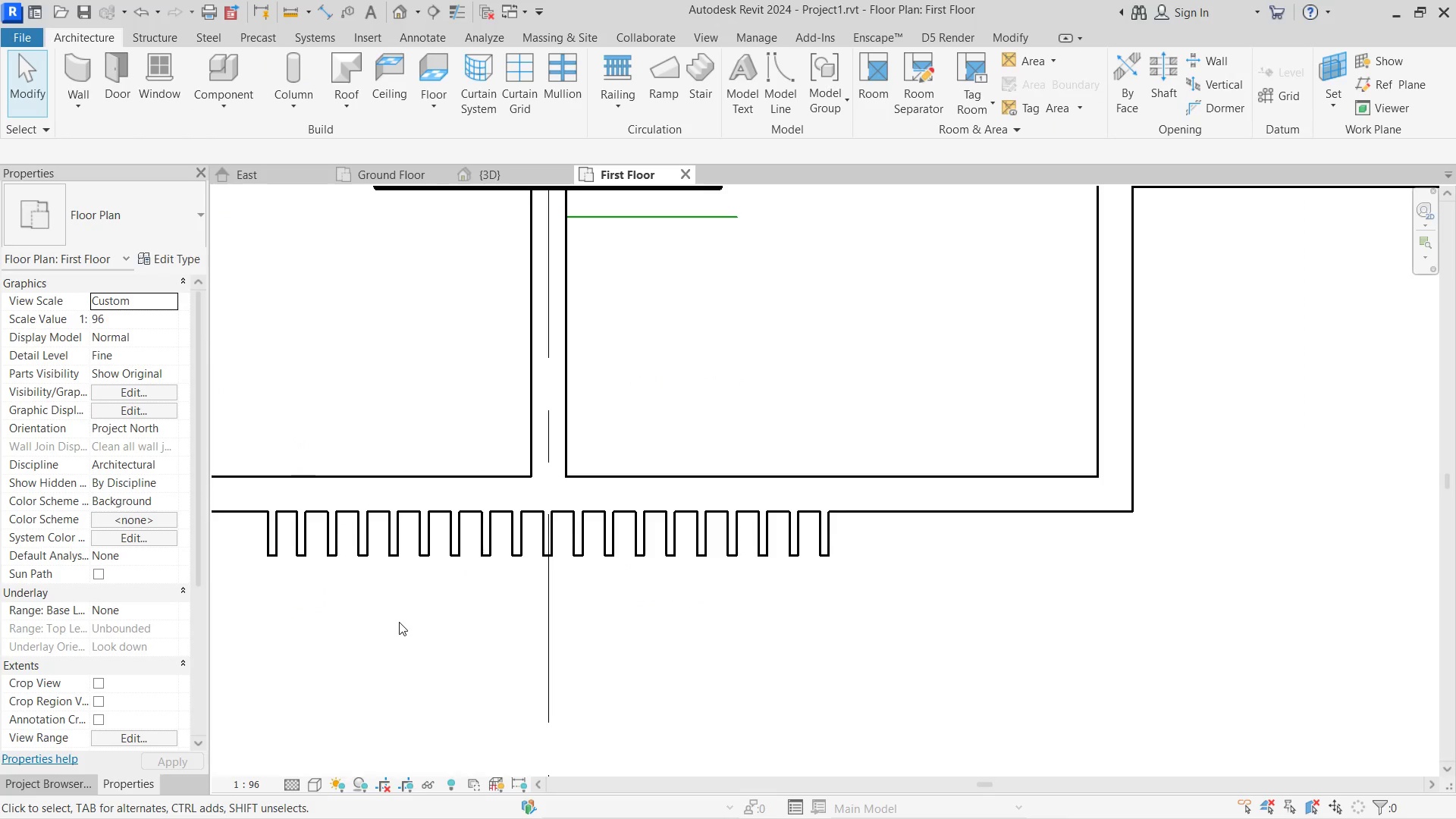 
hold_key(key=ShiftLeft, duration=1.17)
 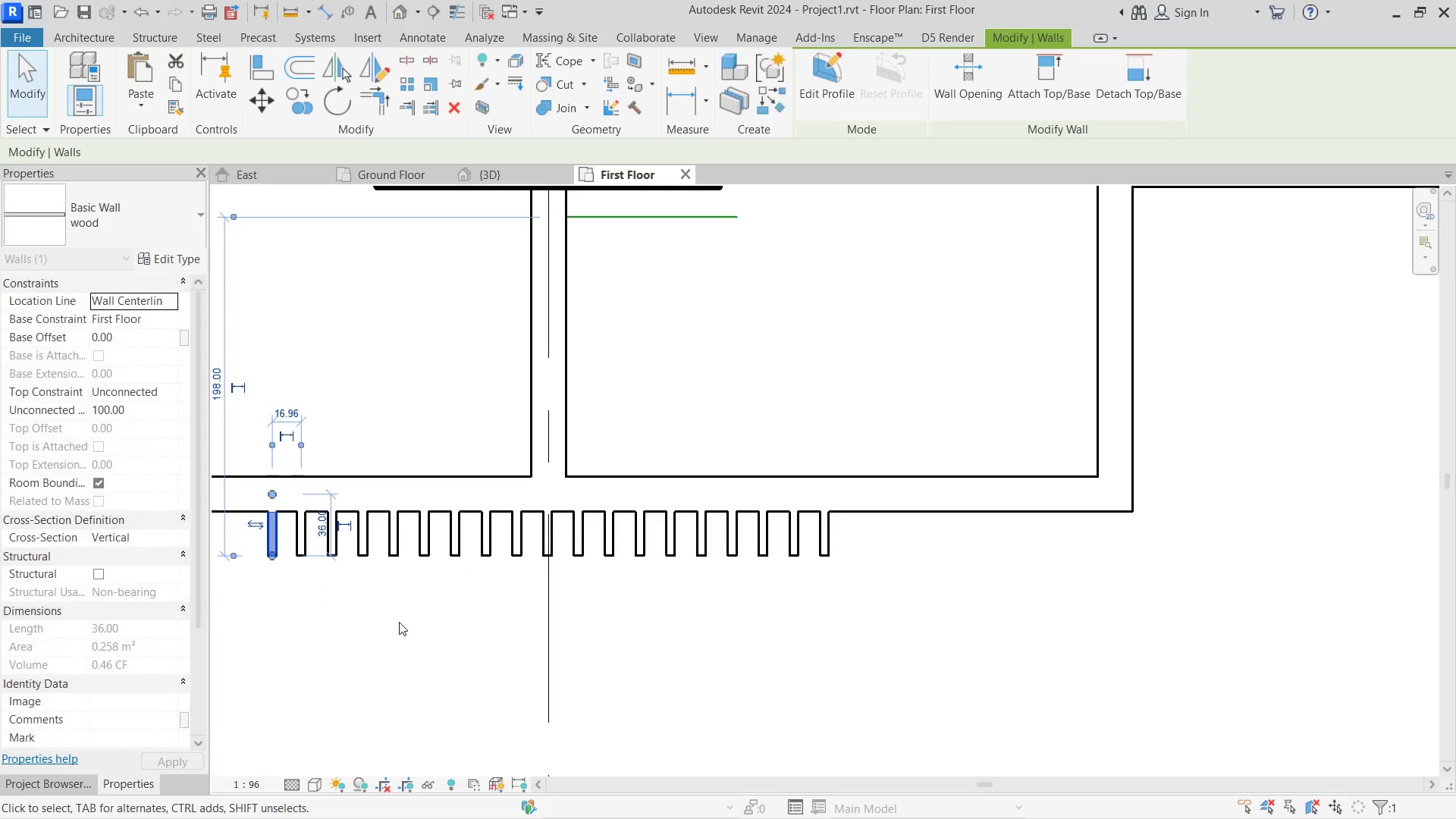 
left_click([399, 622])
 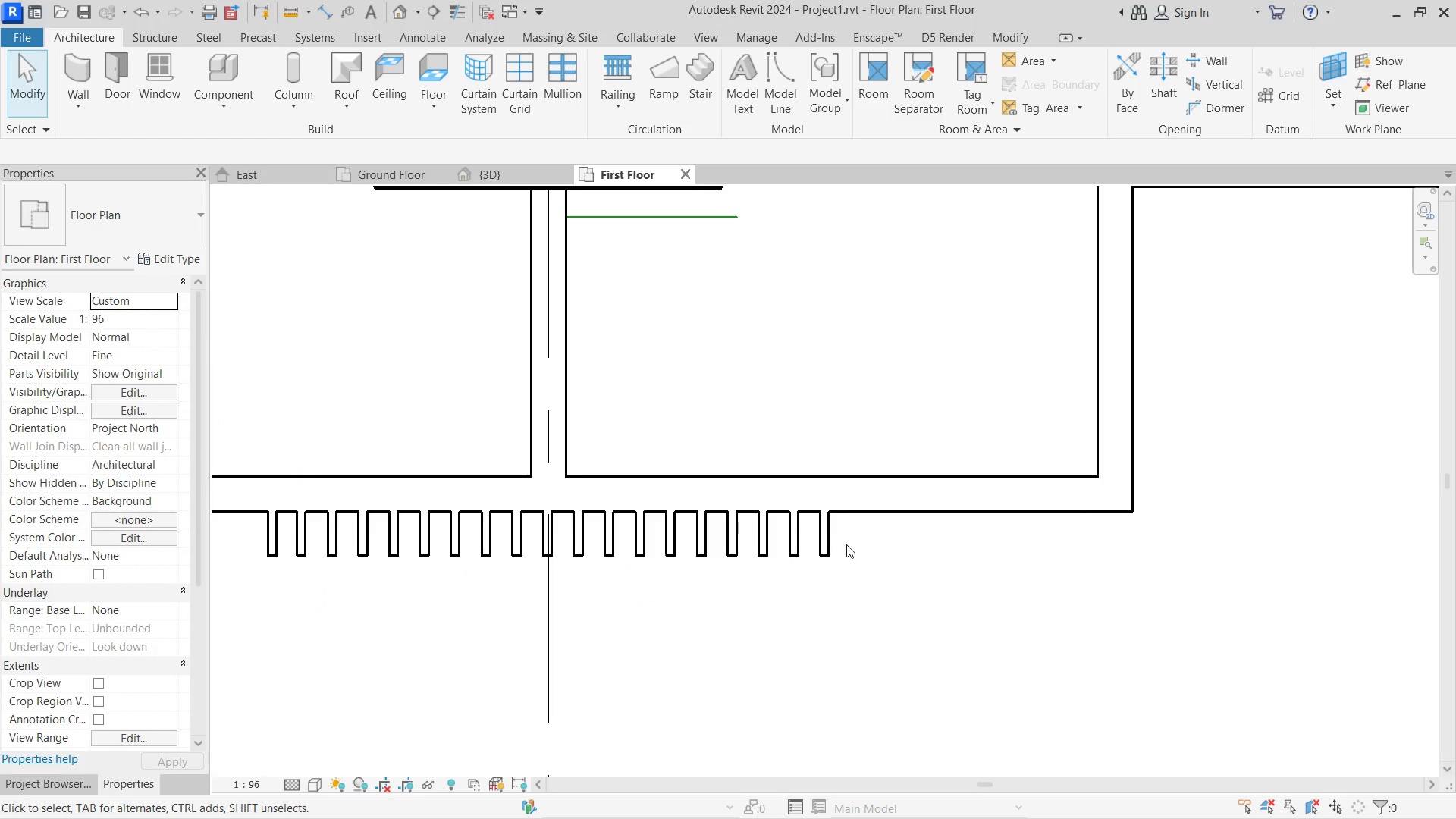 
left_click([833, 537])
 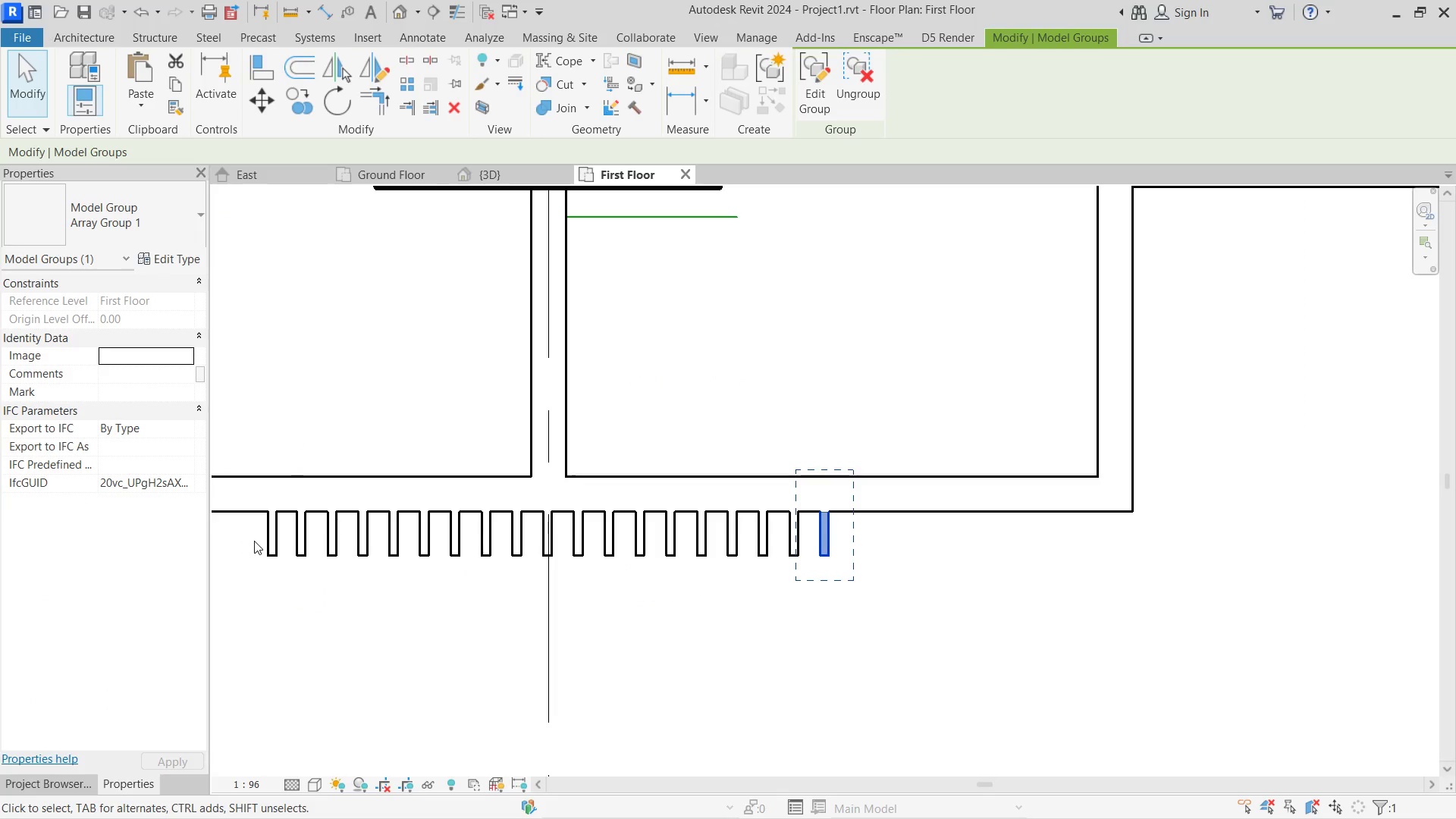 
left_click([267, 541])
 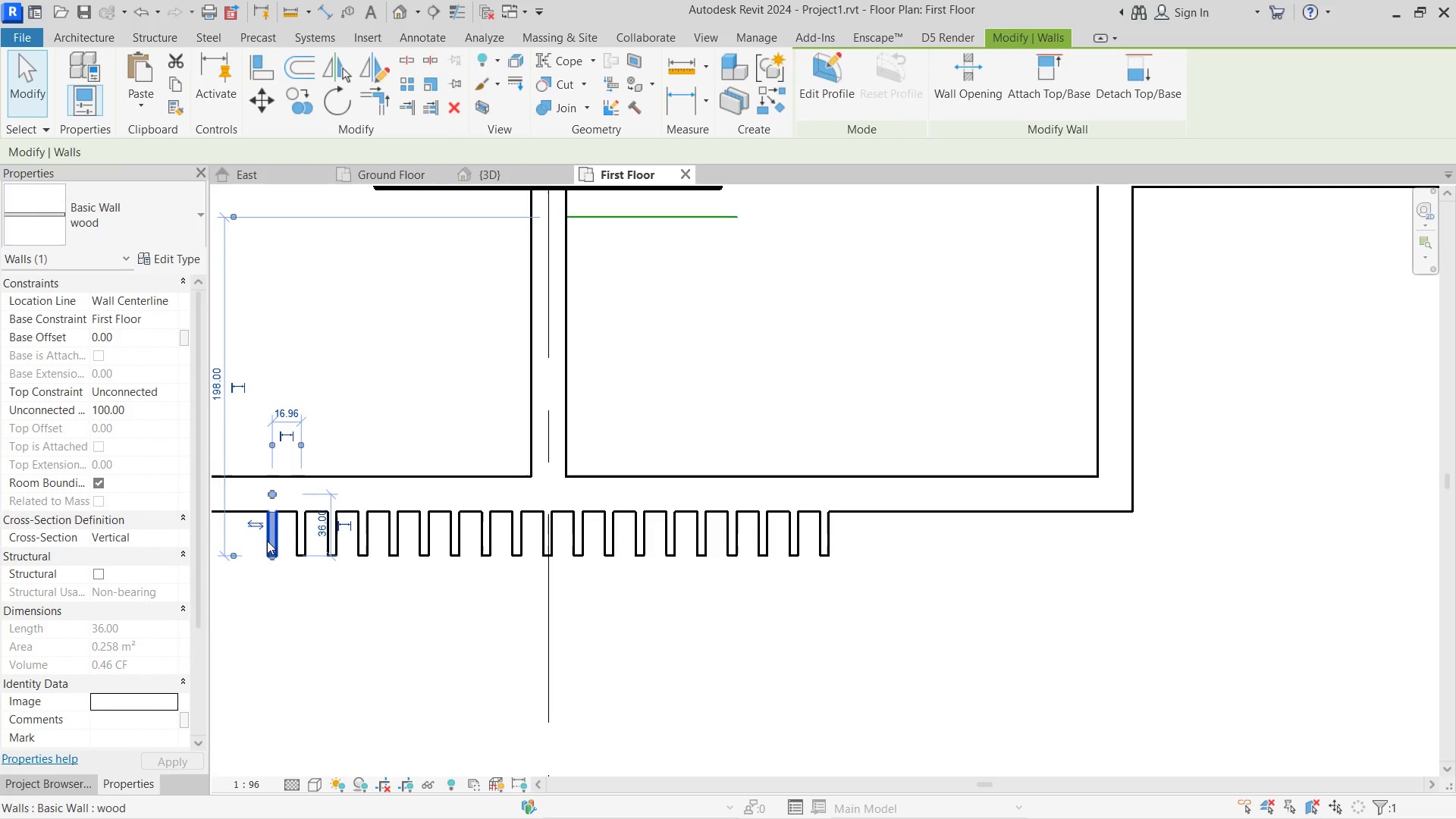 
key(Delete)
 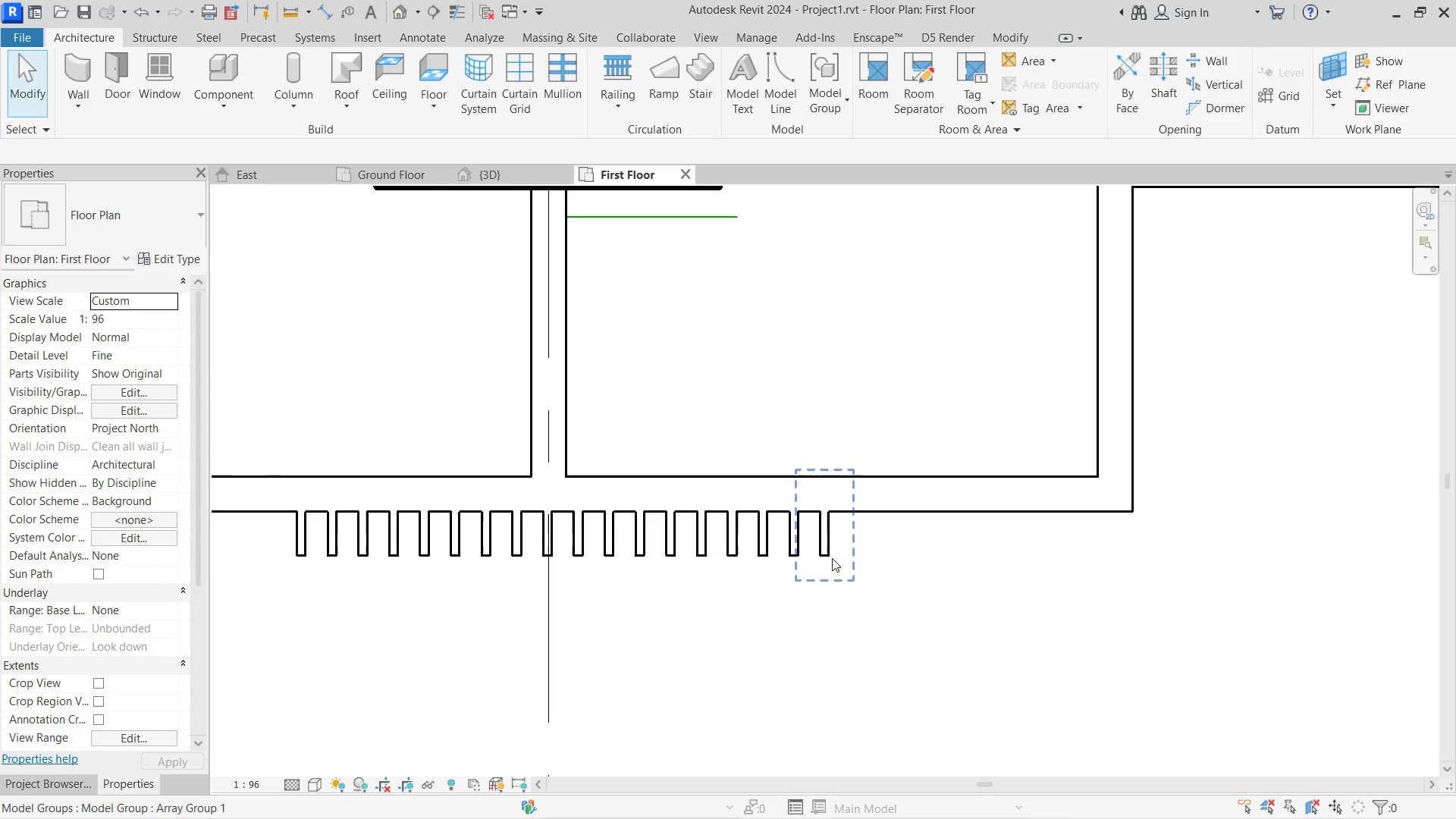 
left_click([830, 557])
 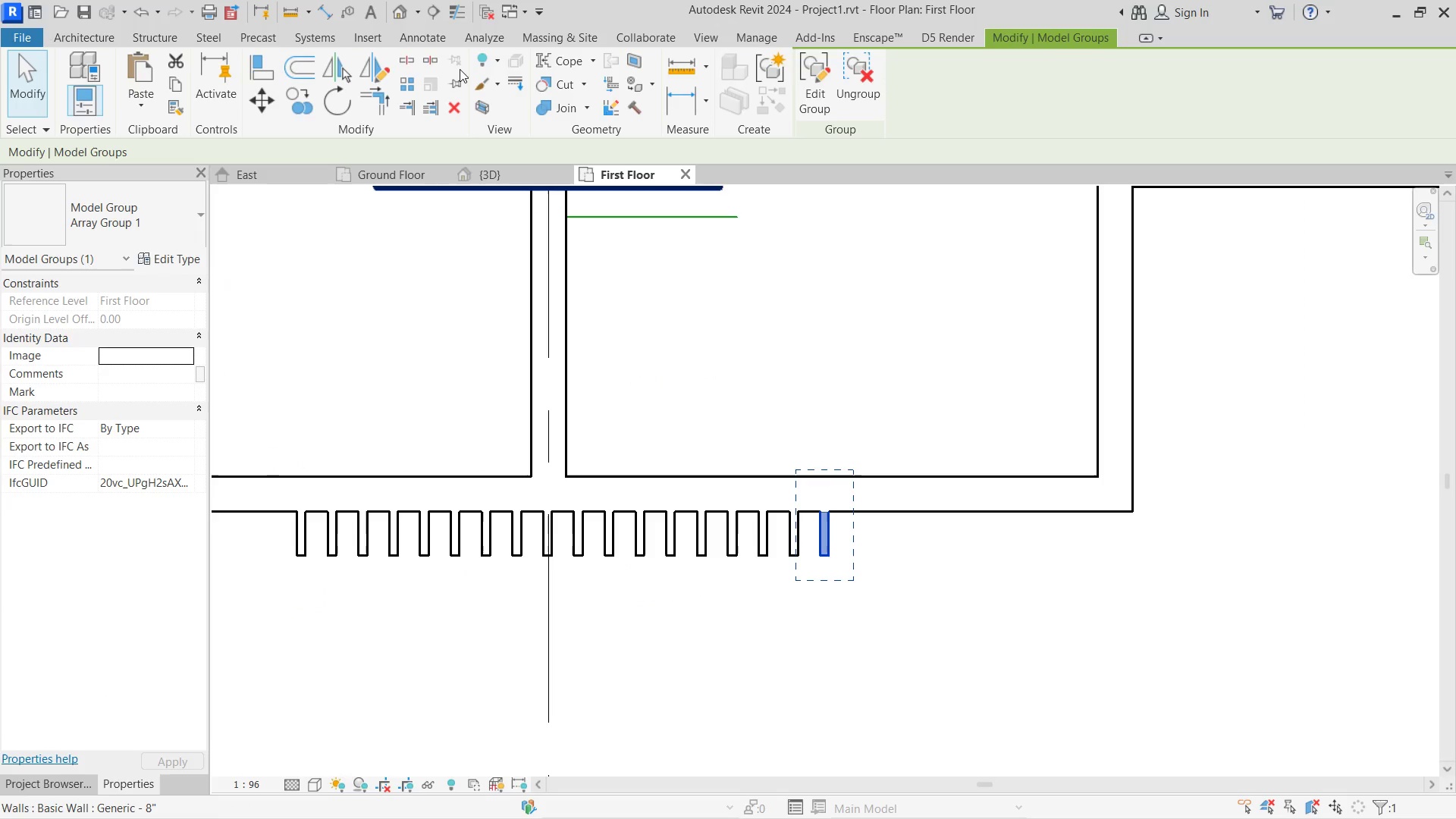 
left_click([328, 71])
 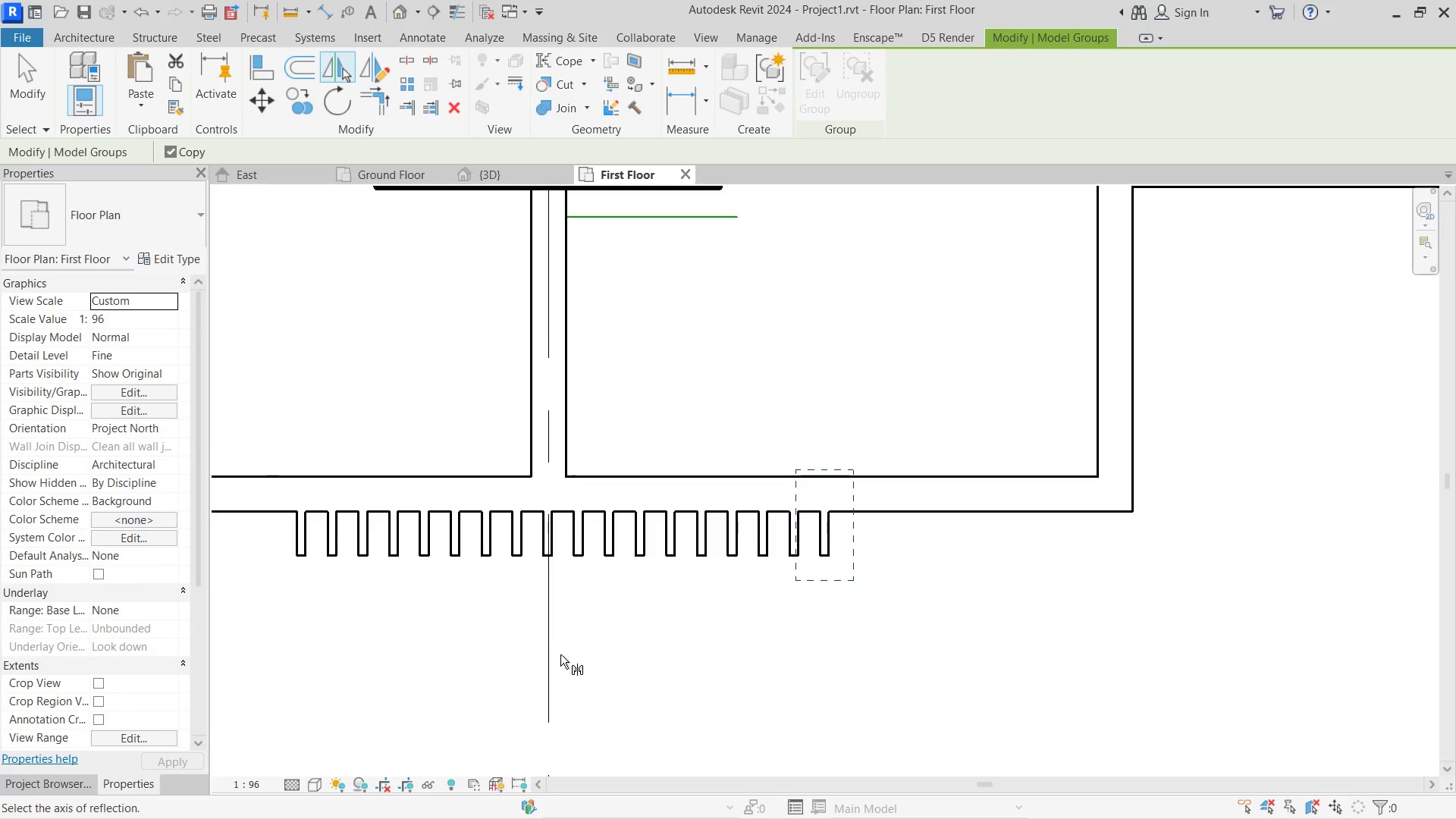 
left_click([553, 656])
 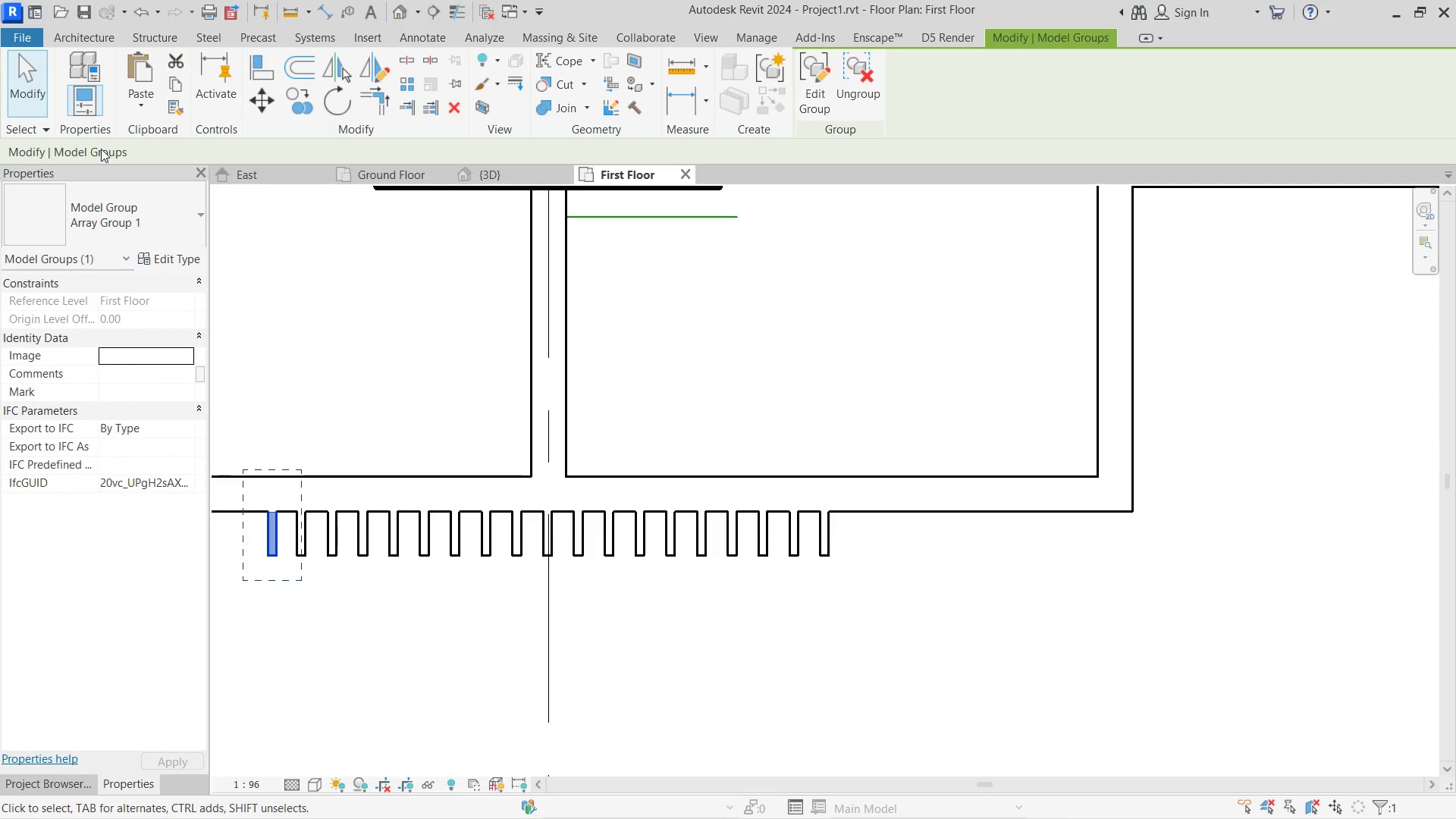 
left_click([26, 65])
 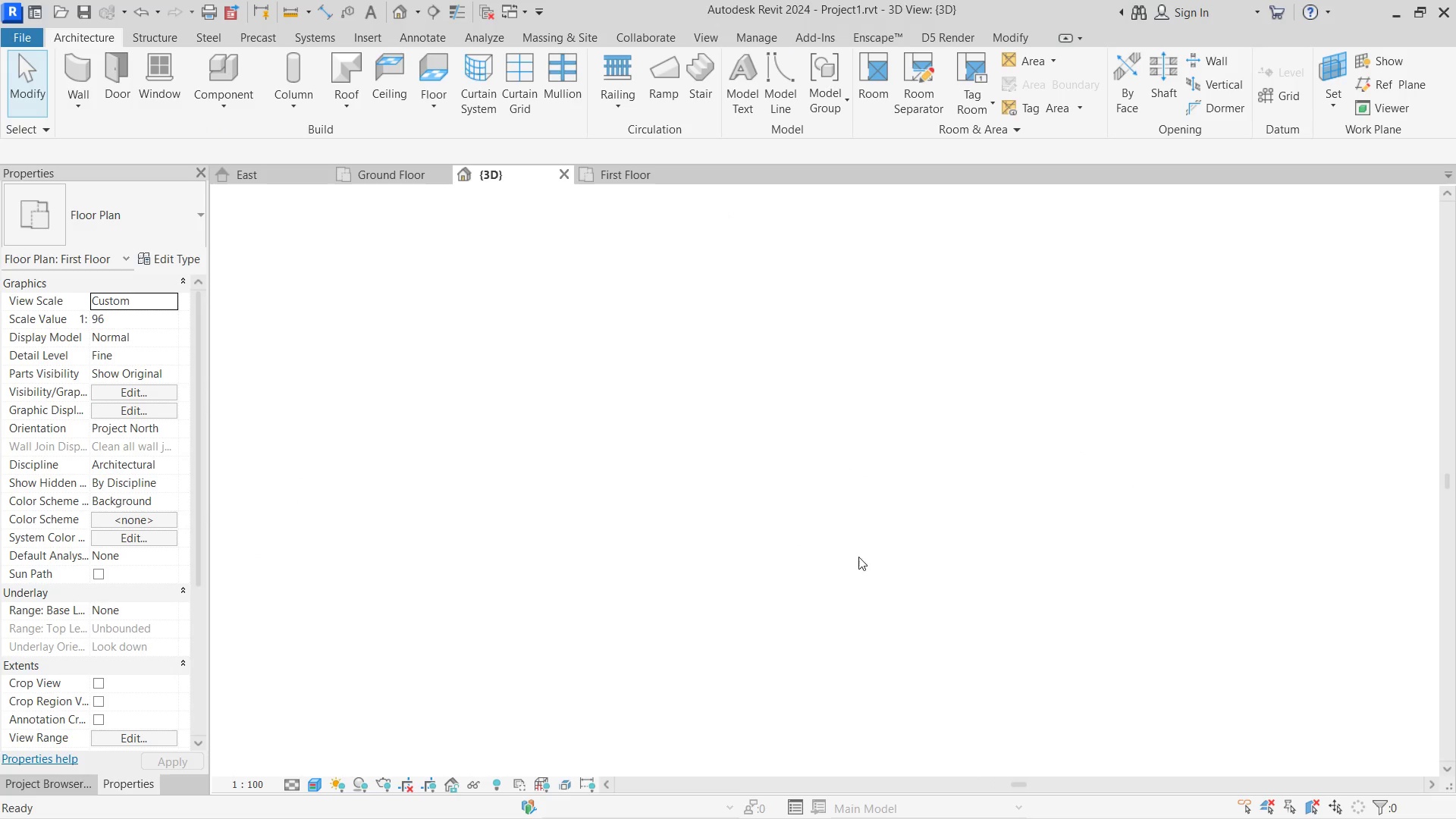 
key(Shift+ShiftLeft)
 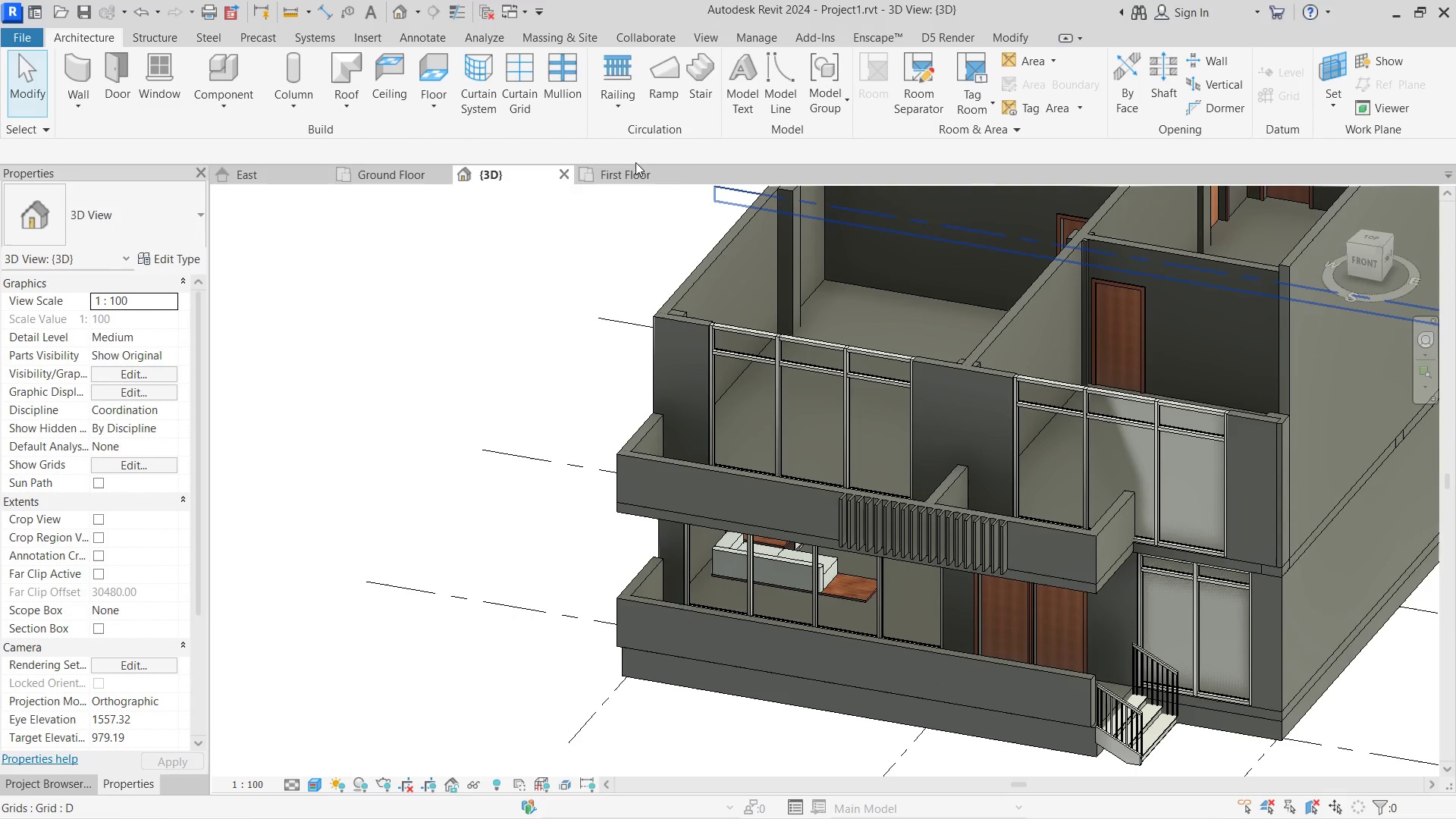 
left_click([635, 167])
 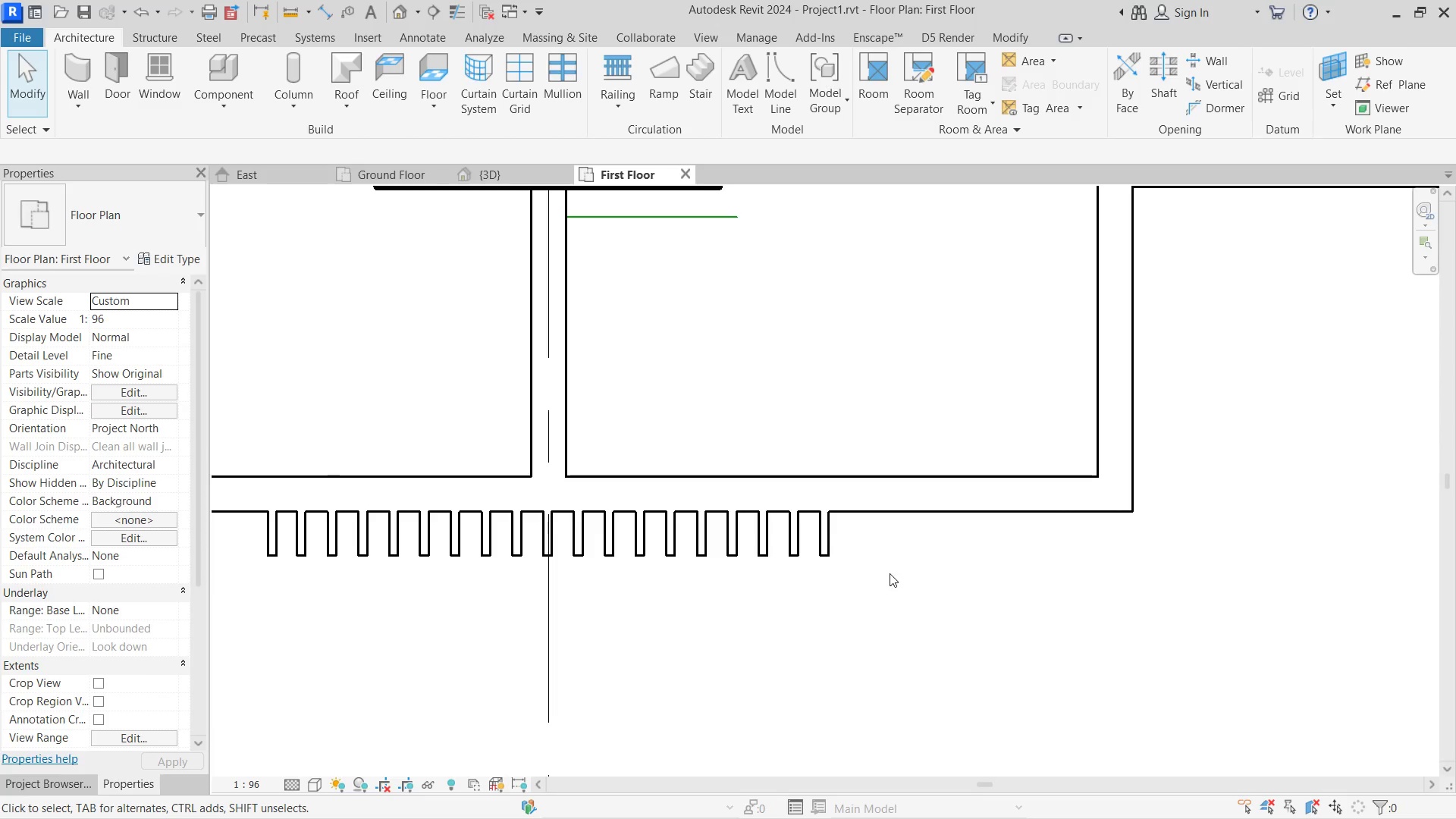 
left_click_drag(start_coordinate=[886, 576], to_coordinate=[267, 531])
 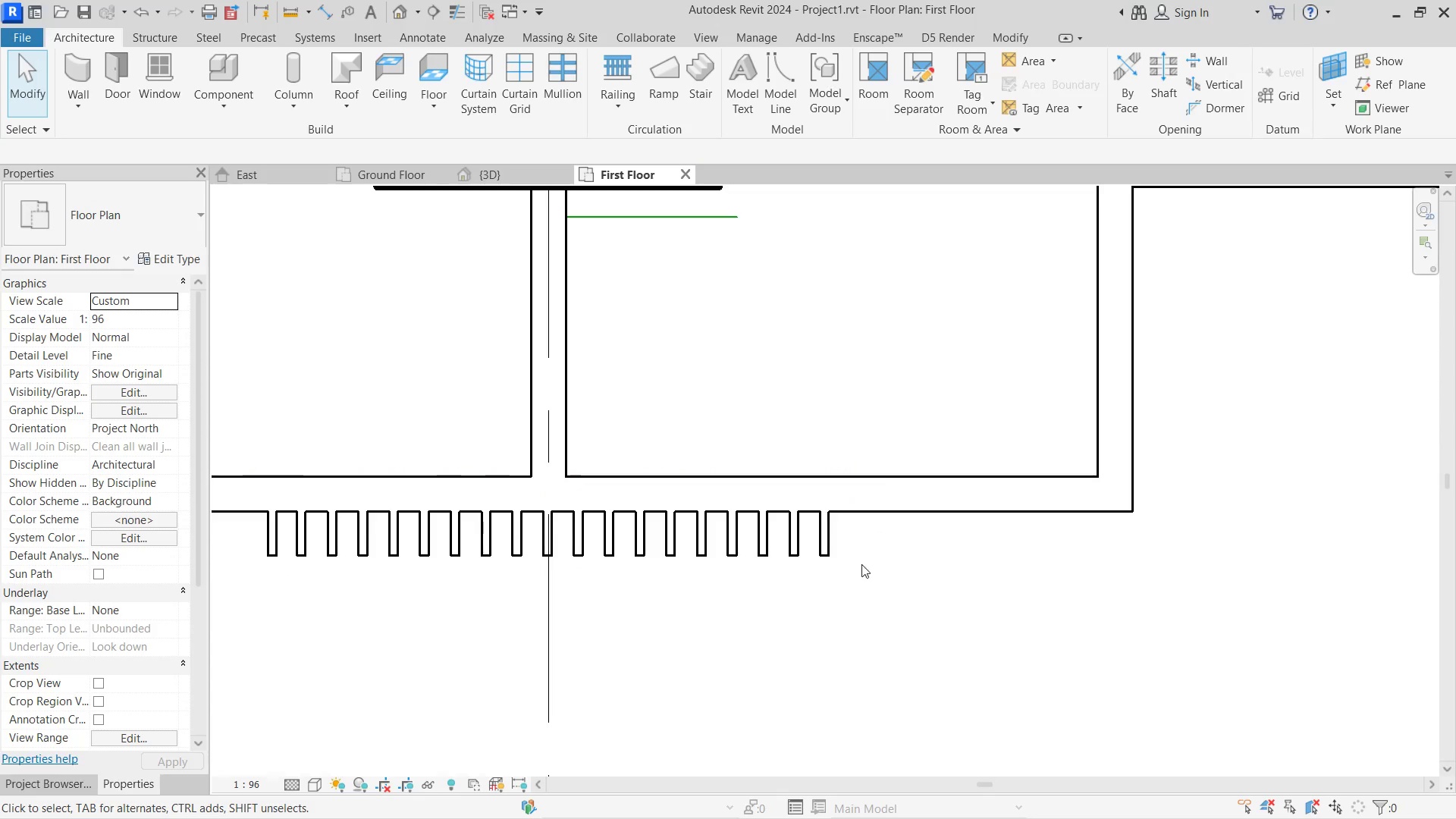 
double_click([833, 540])
 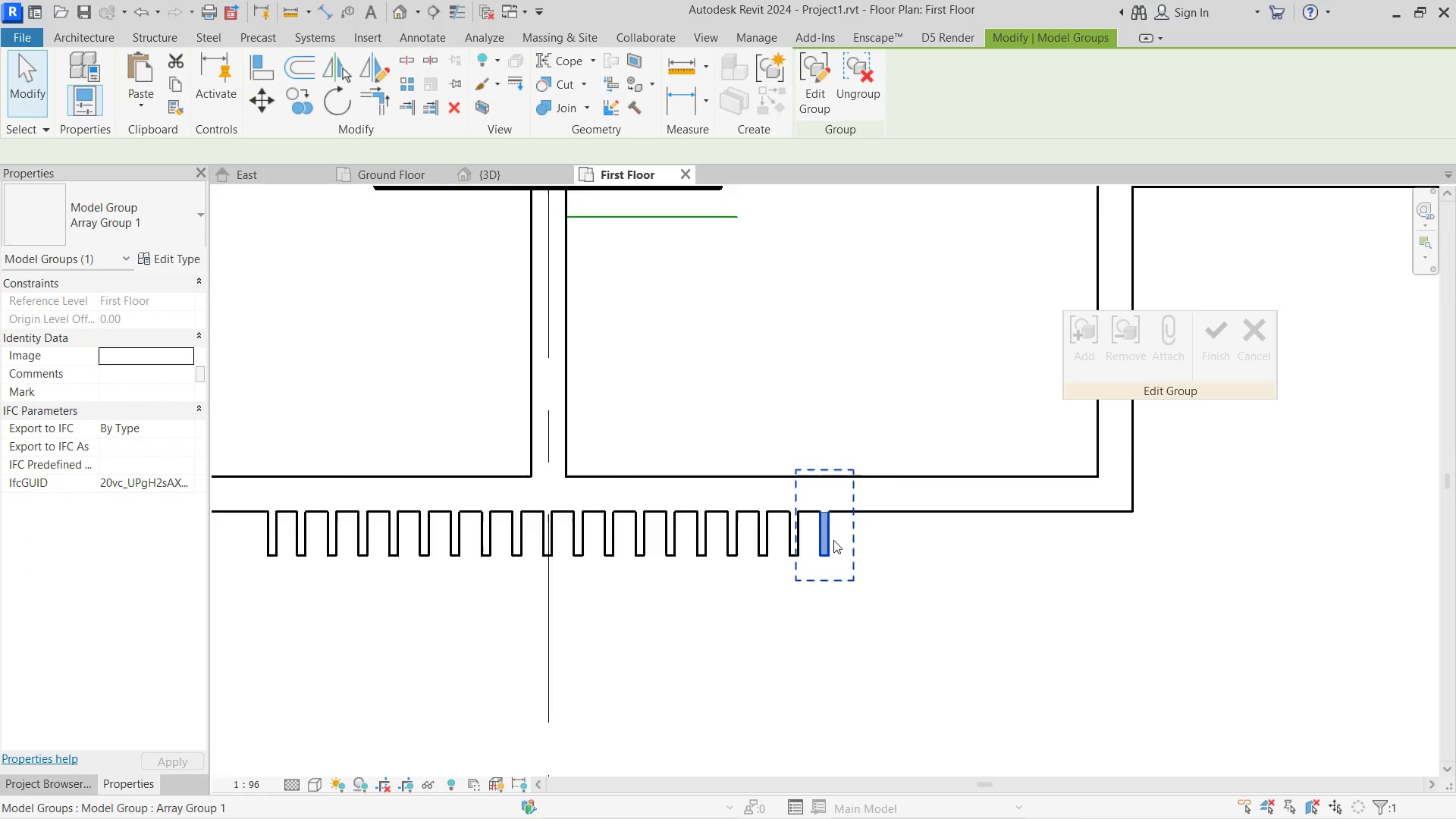 
triple_click([833, 540])
 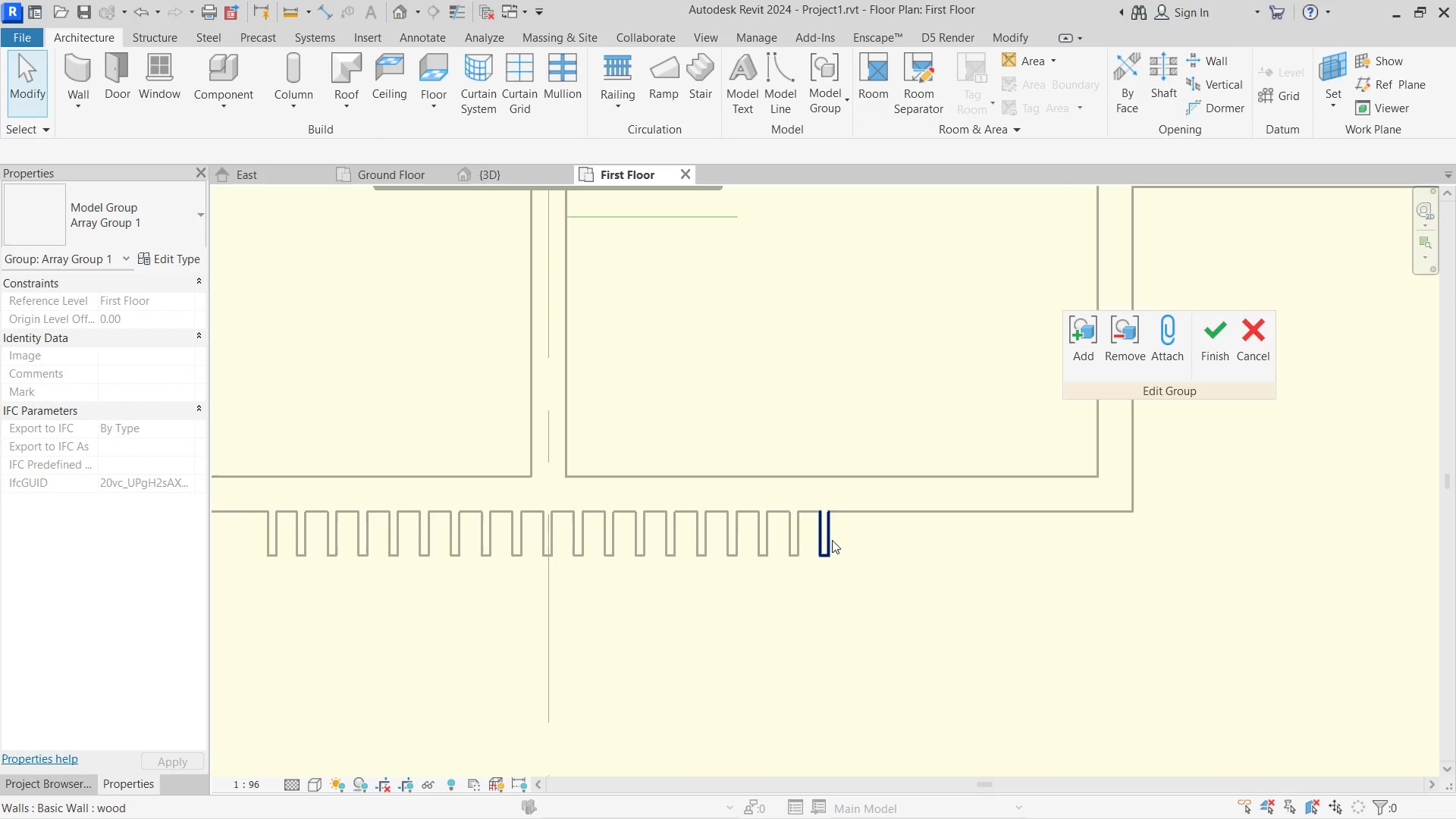 
triple_click([827, 540])
 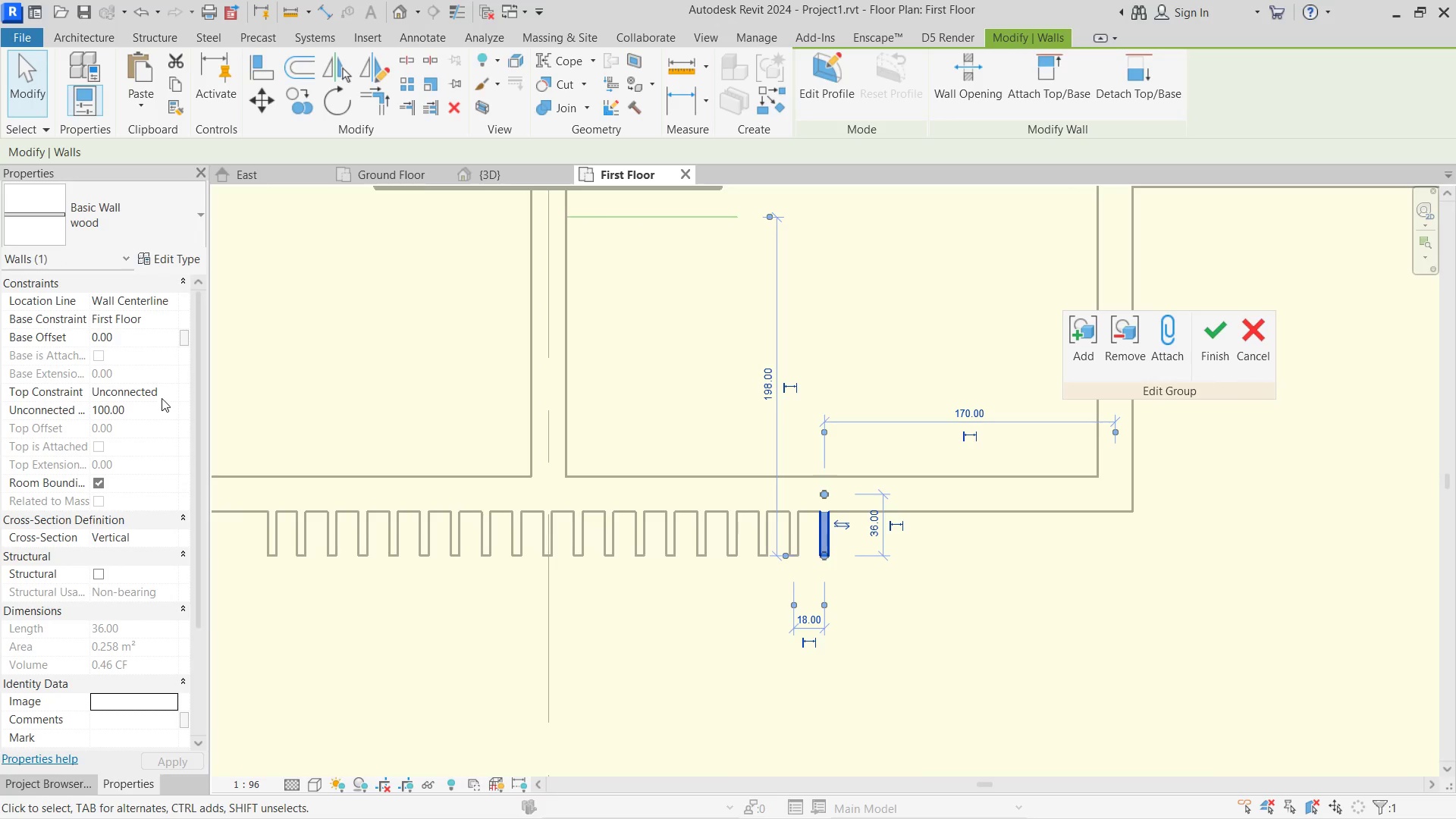 
left_click([165, 394])
 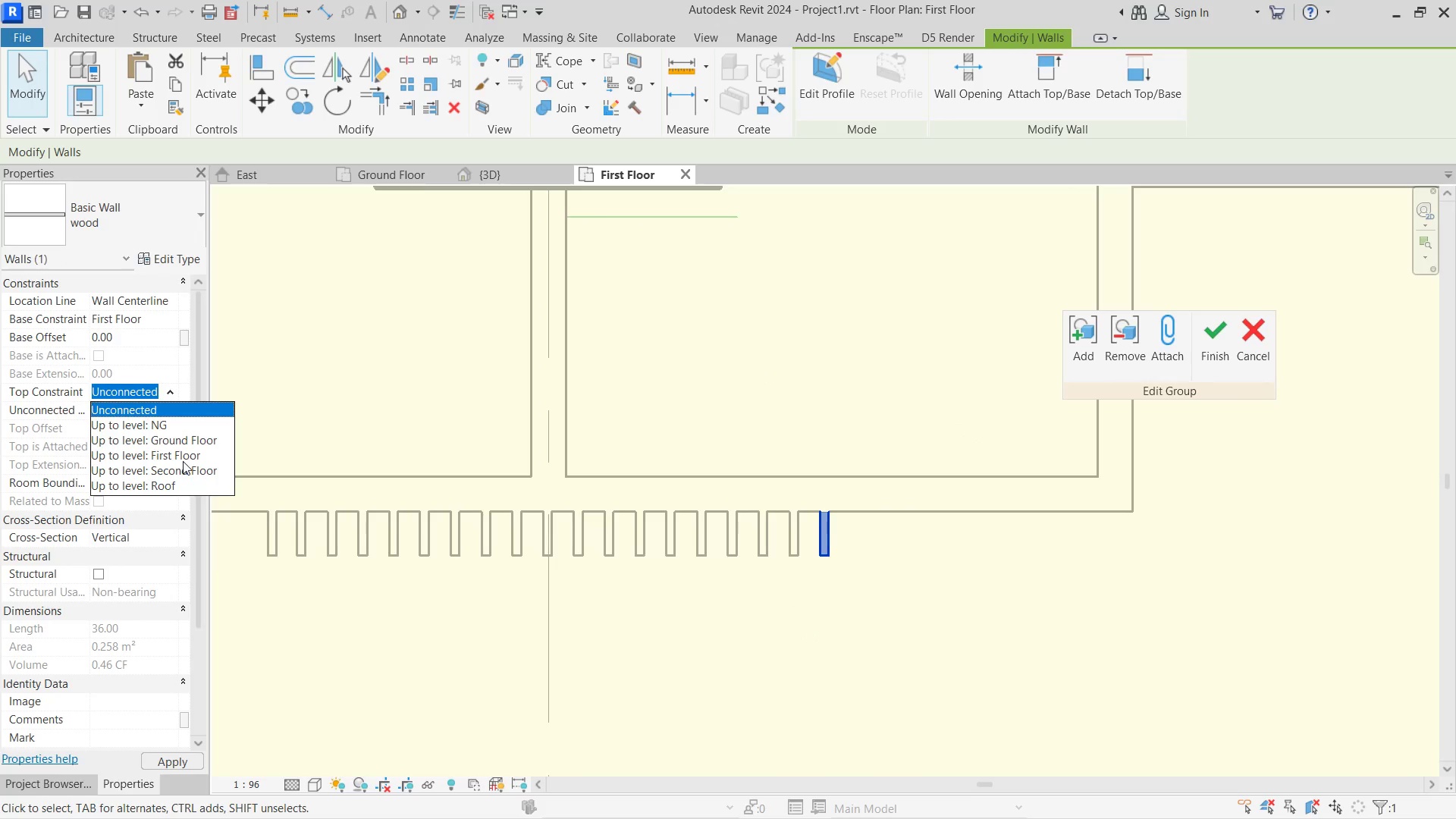 
left_click([182, 474])
 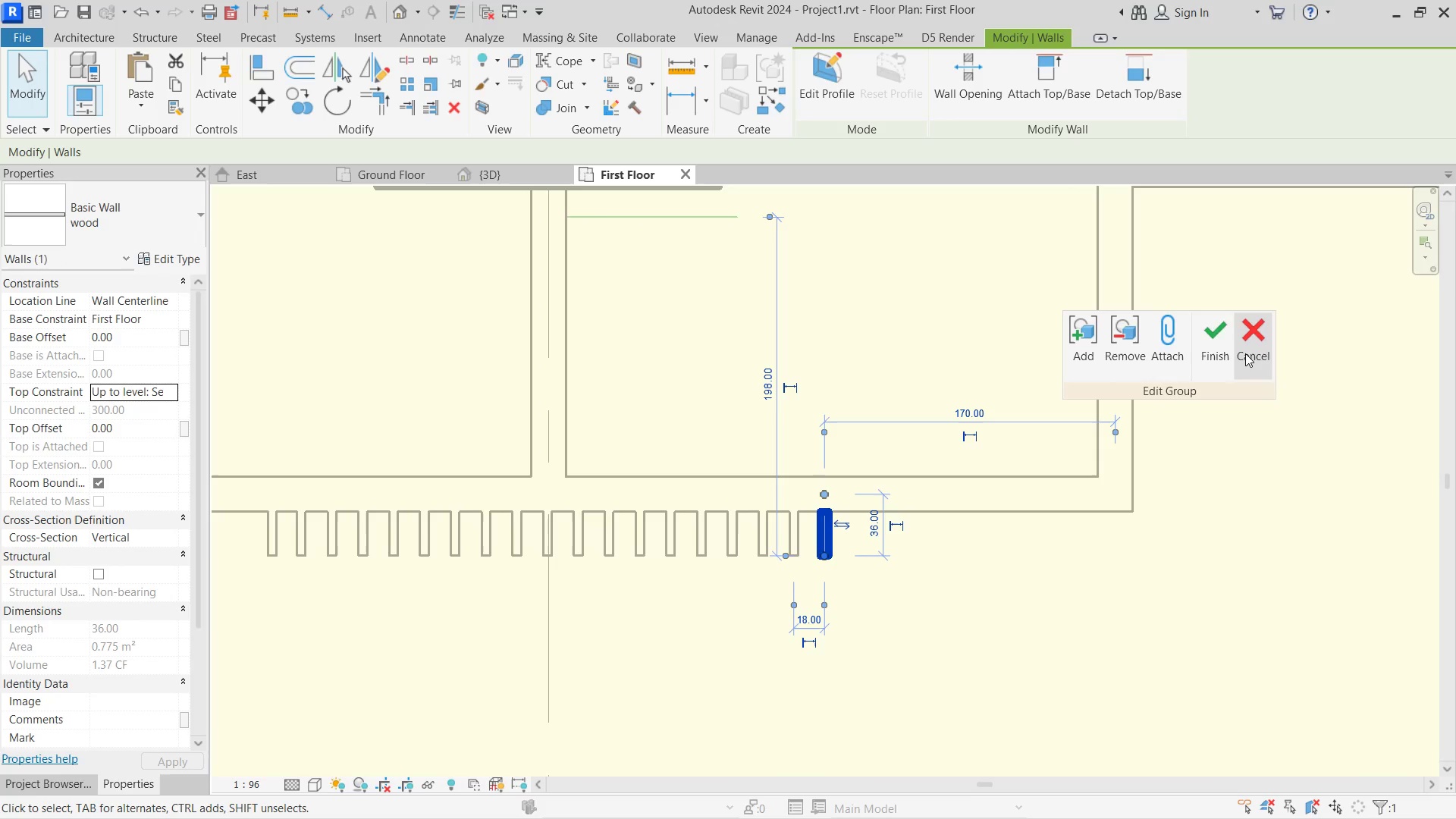 
left_click([1214, 348])
 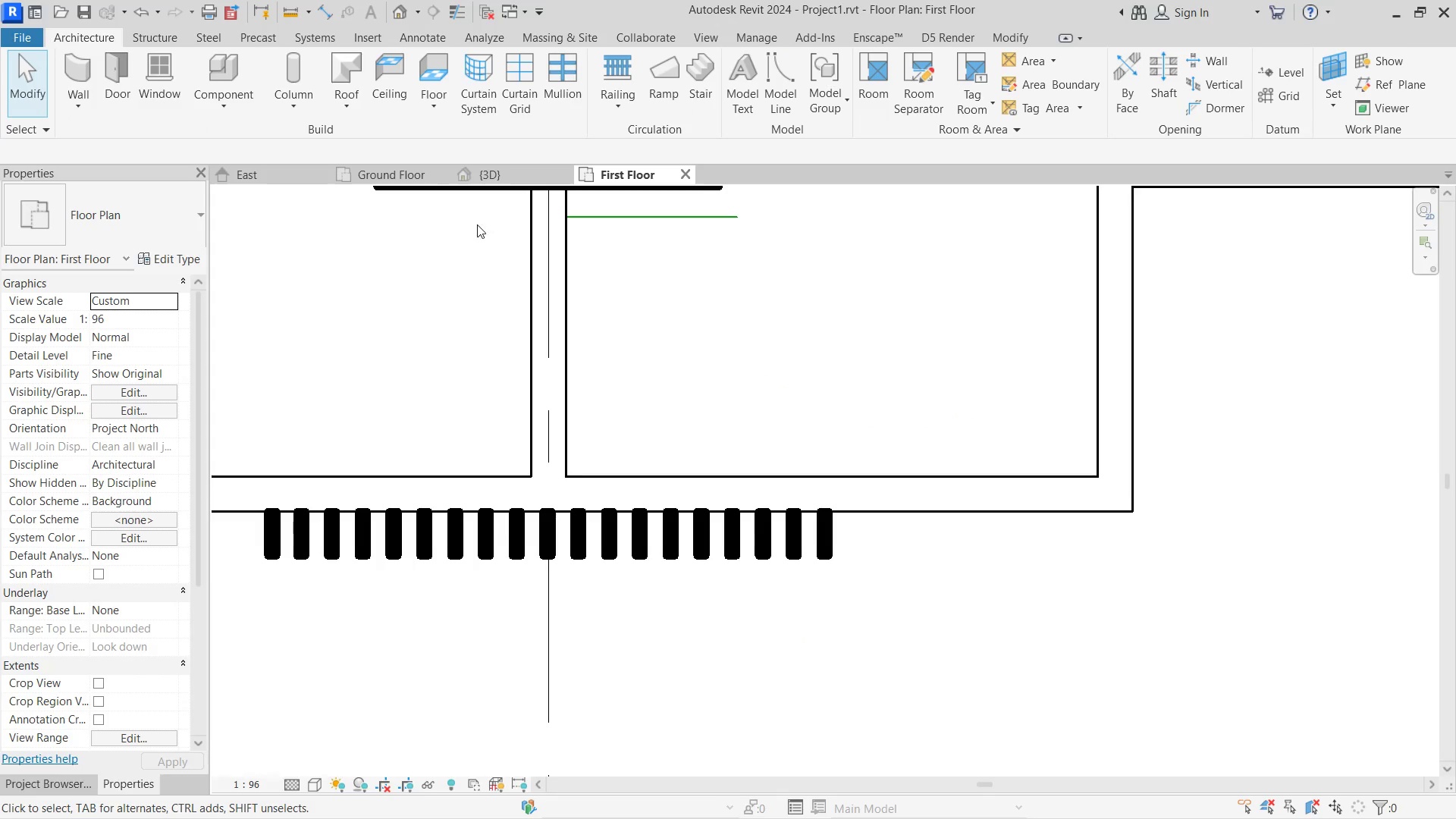 
left_click([482, 177])
 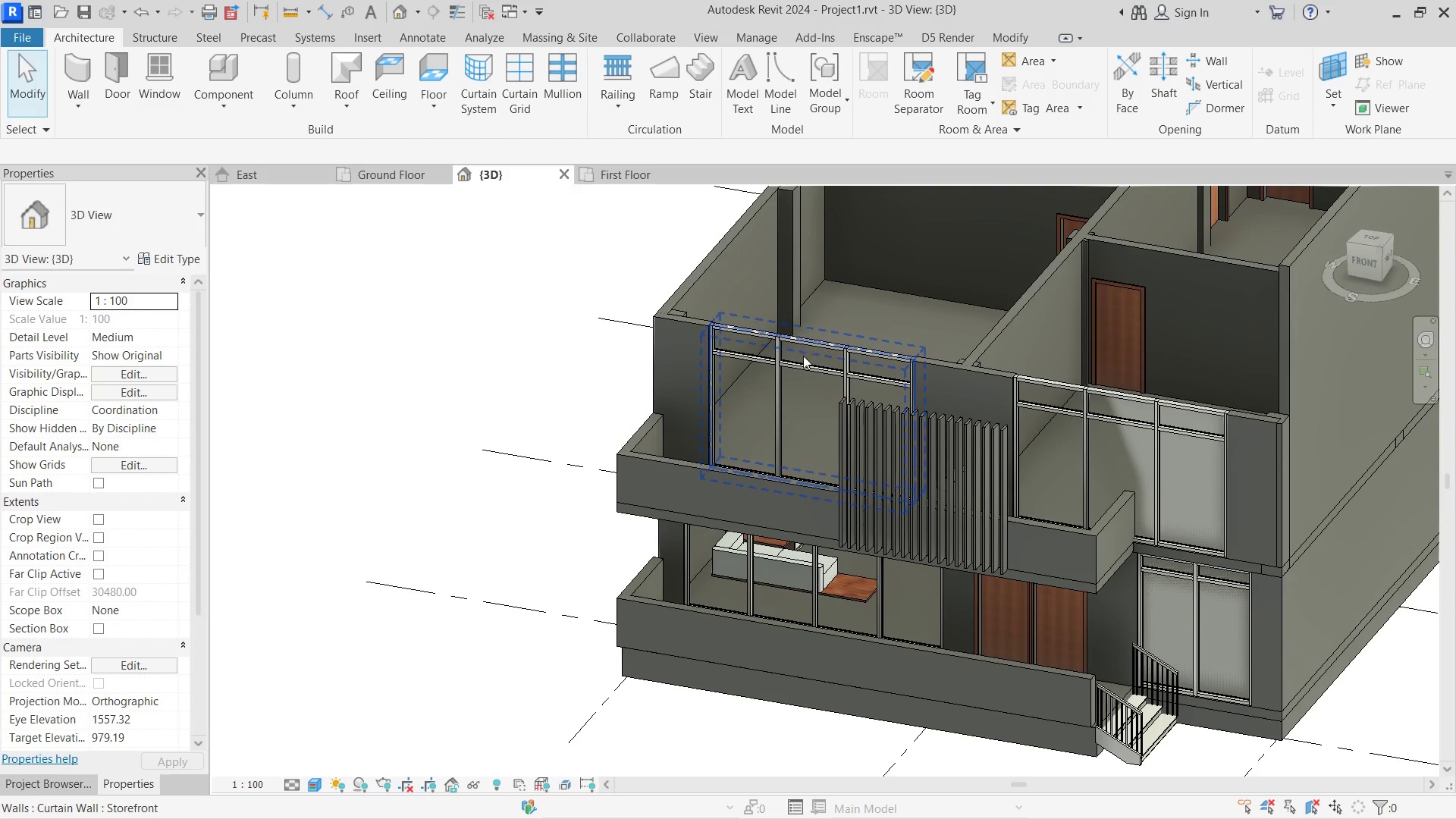 
hold_key(key=ShiftLeft, duration=6.31)
 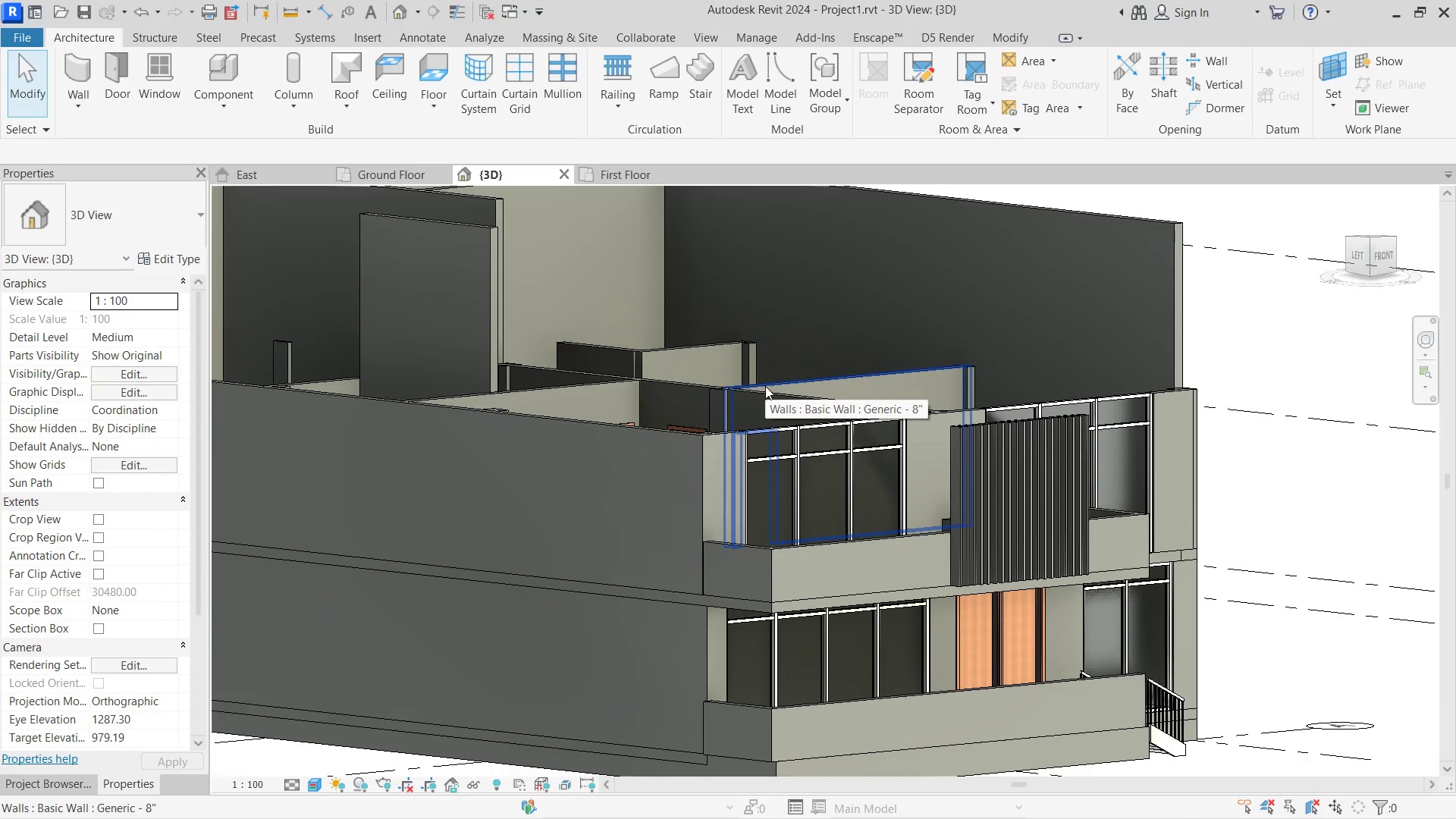 
wait(8.61)
 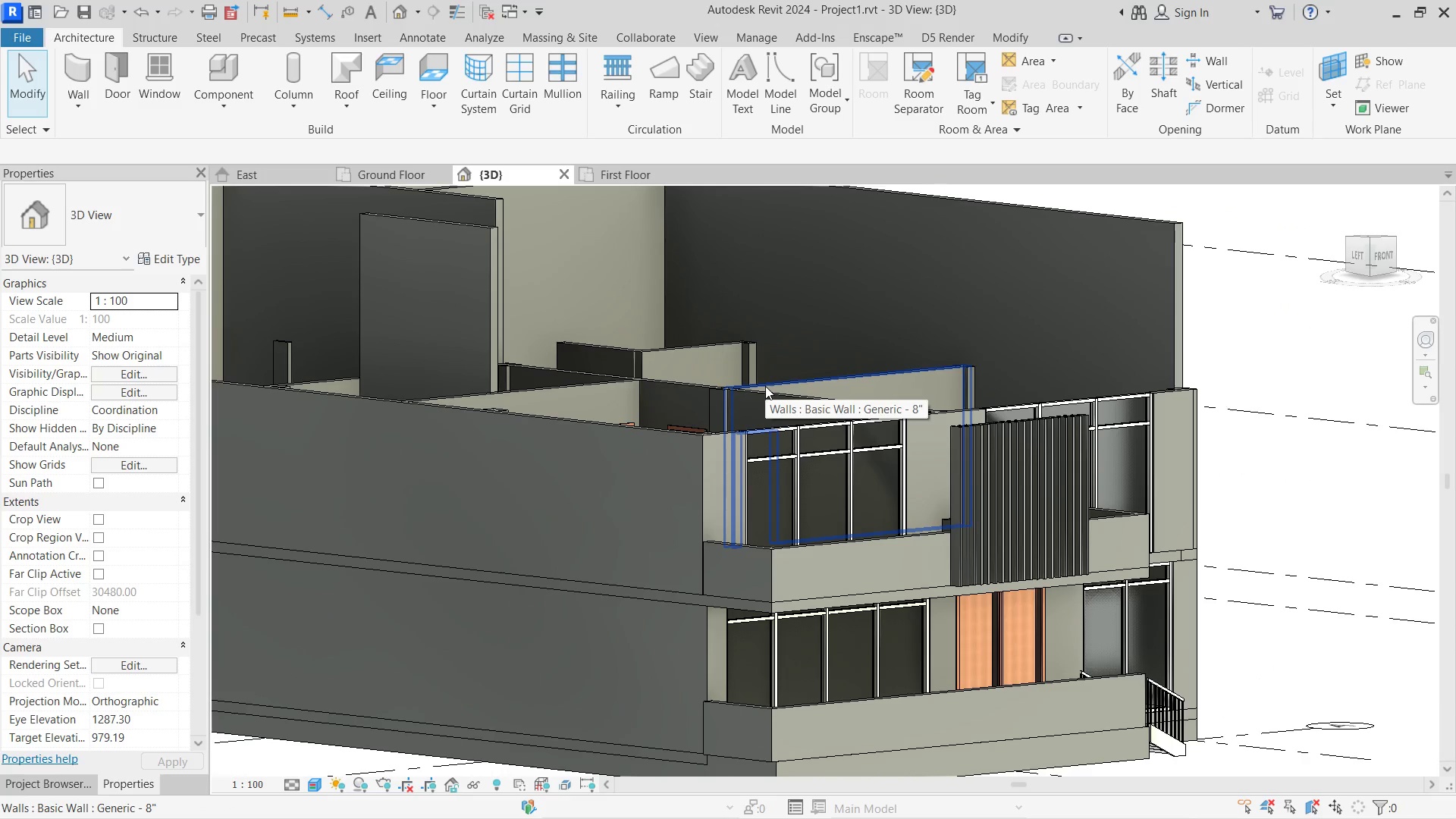 
key(Alt+Tab)